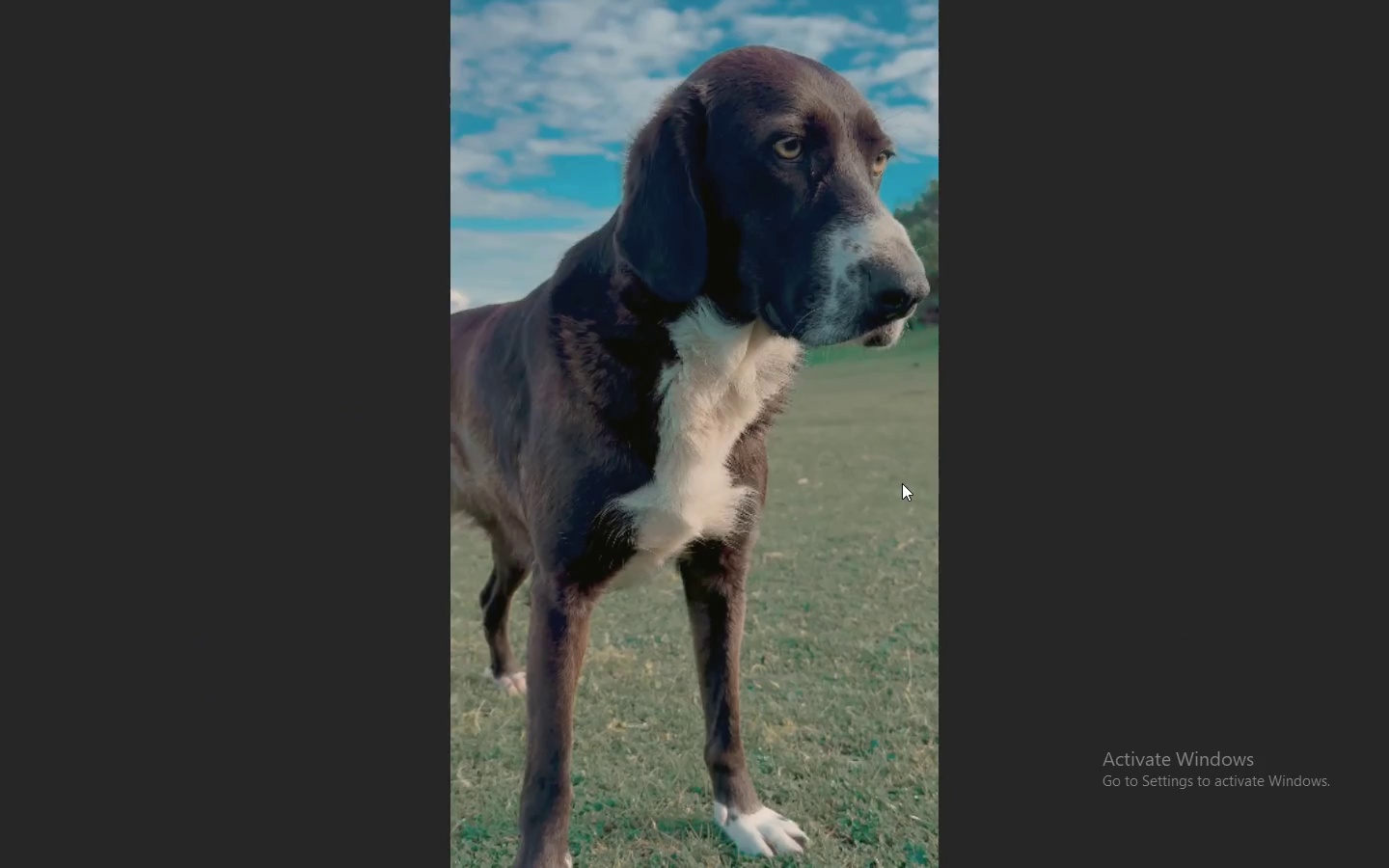 
wait(7.86)
 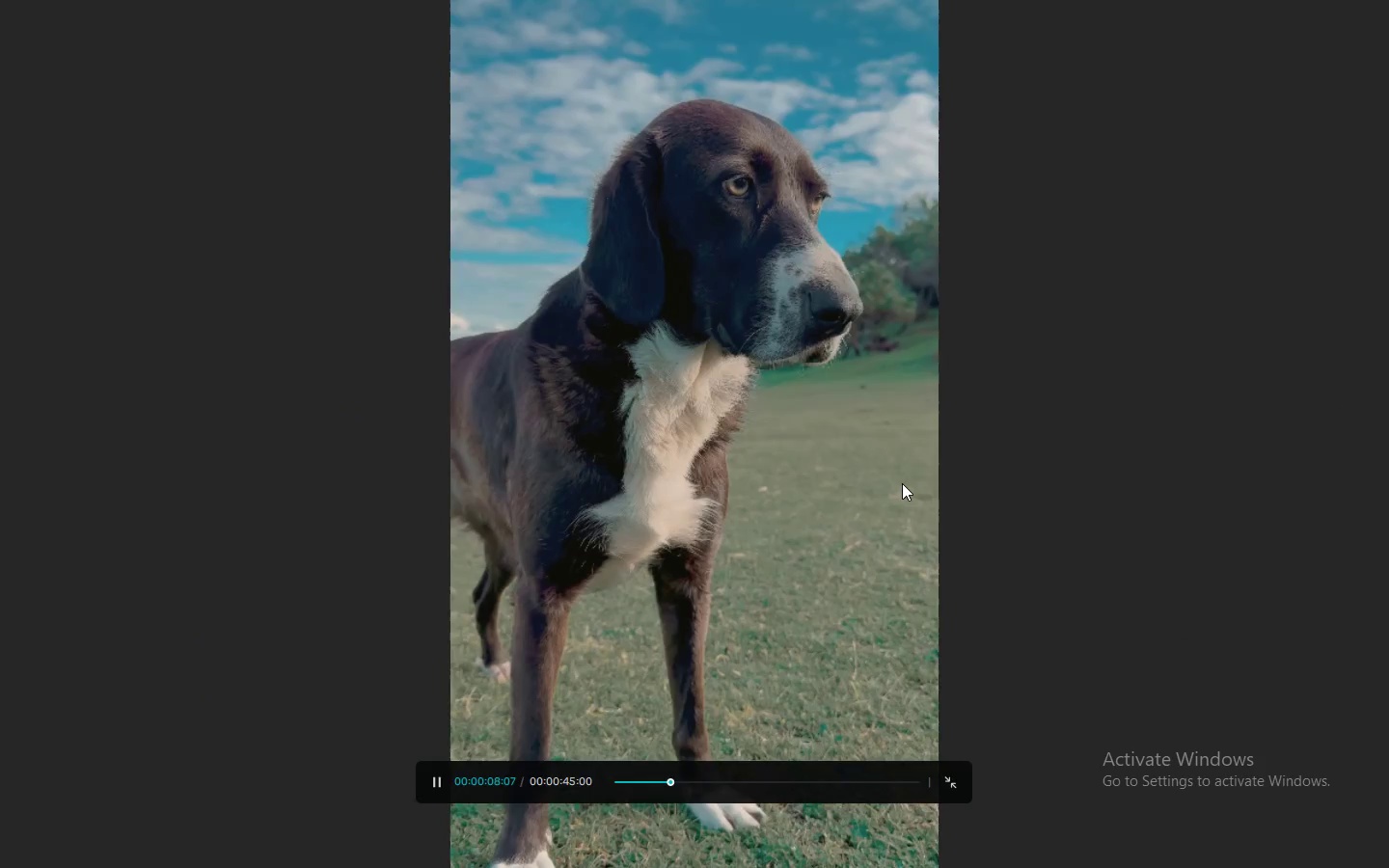 
key(Escape)
 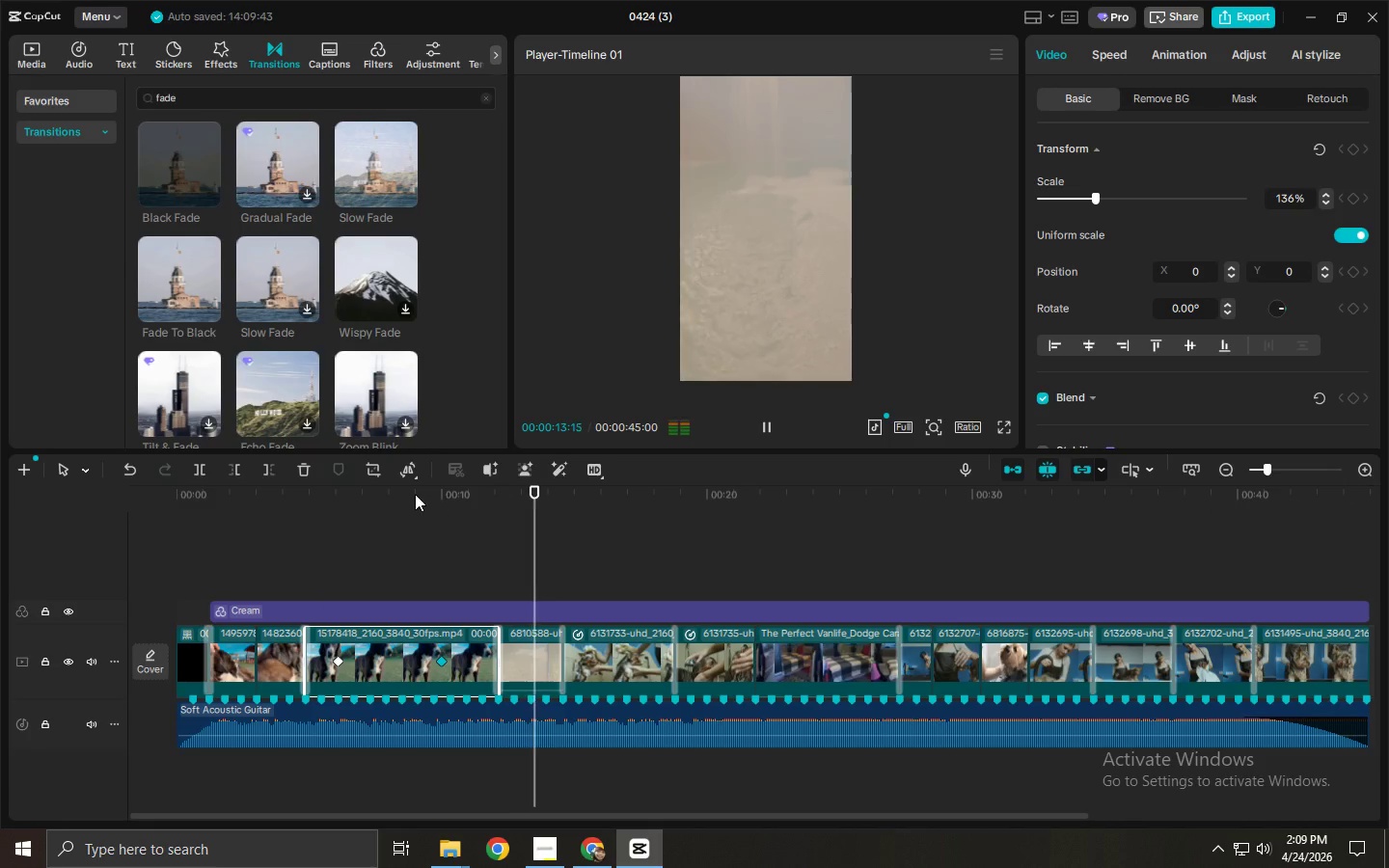 
left_click_drag(start_coordinate=[398, 488], to_coordinate=[100, 479])
 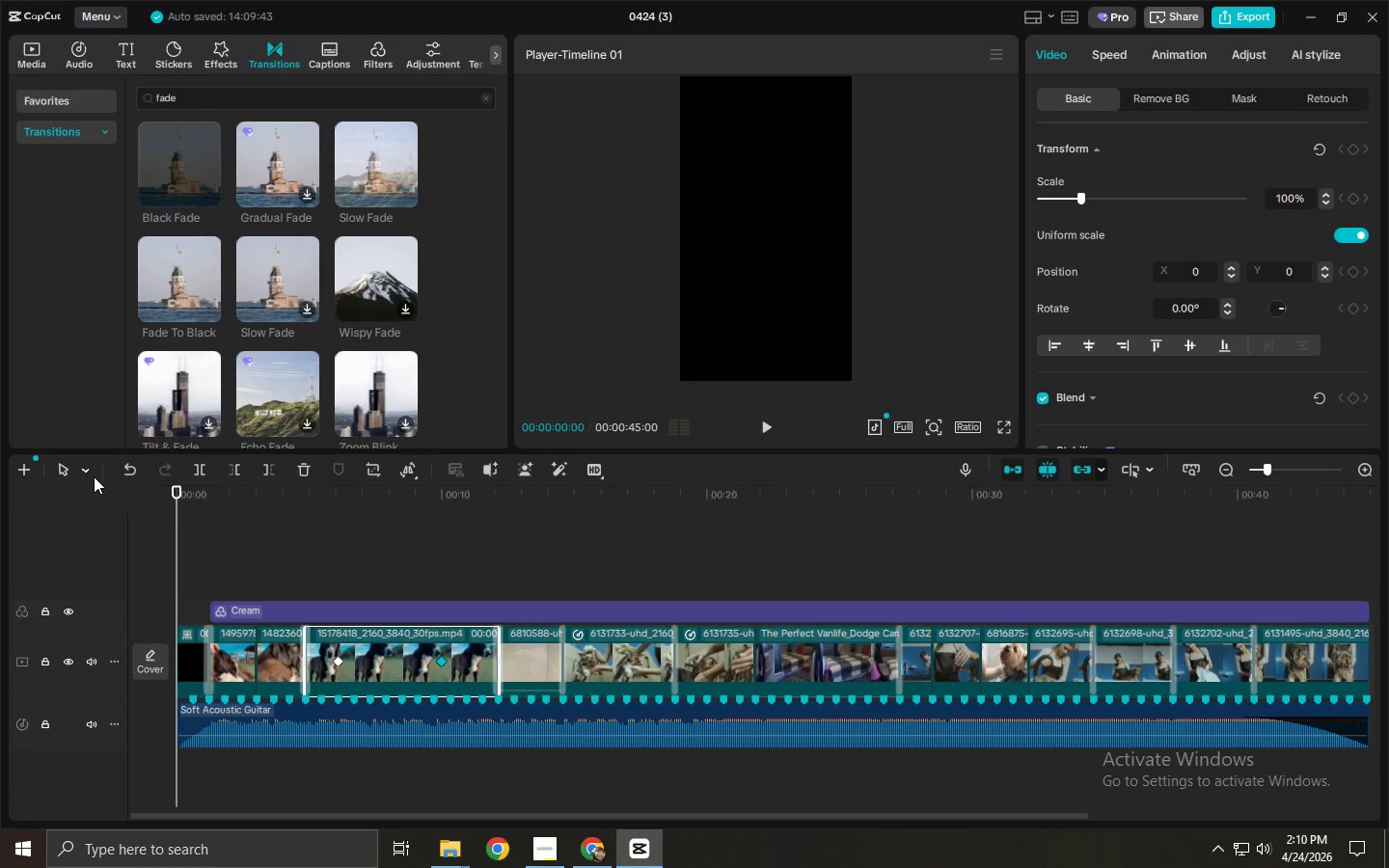 
wait(15.45)
 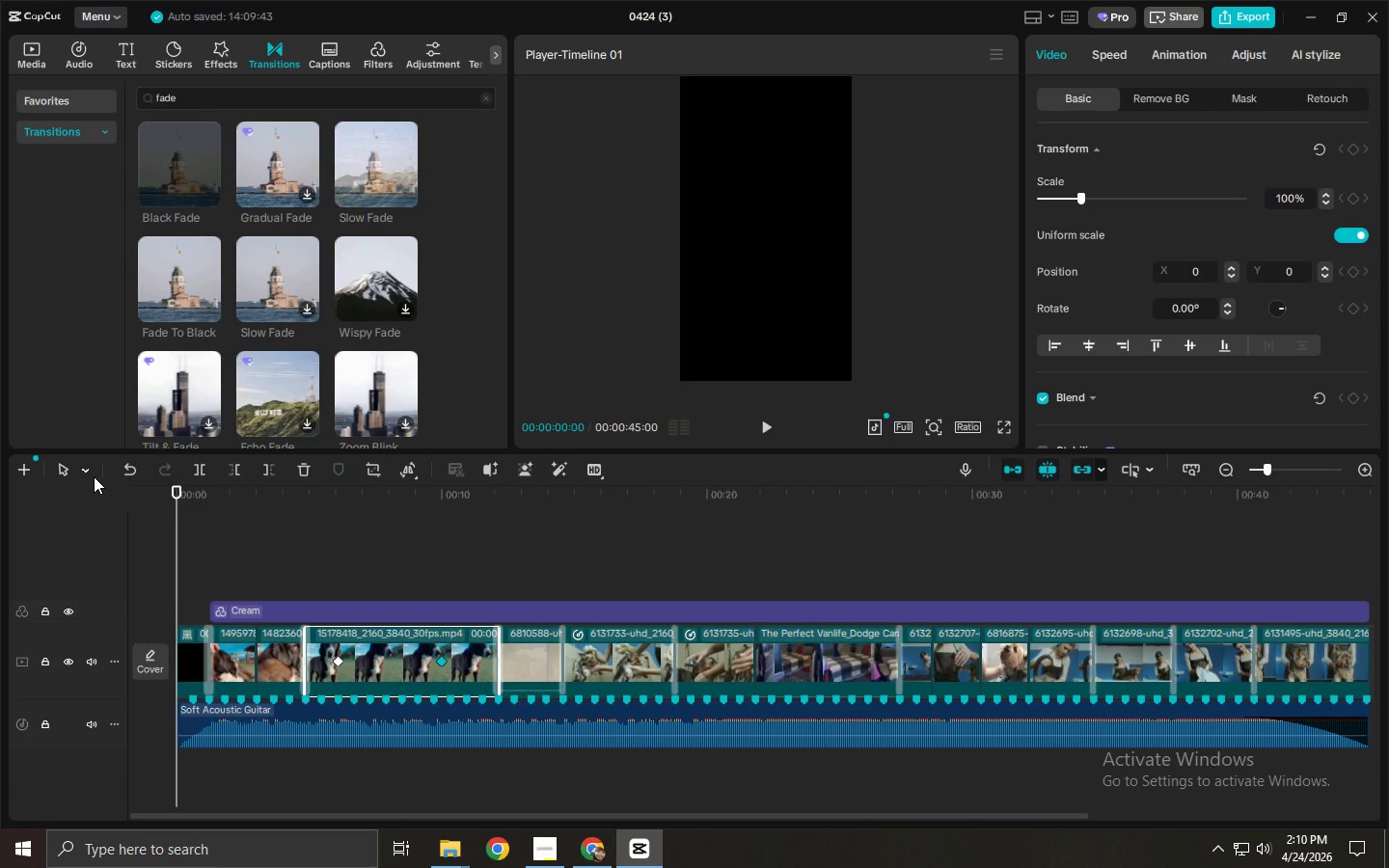 
key(Space)
 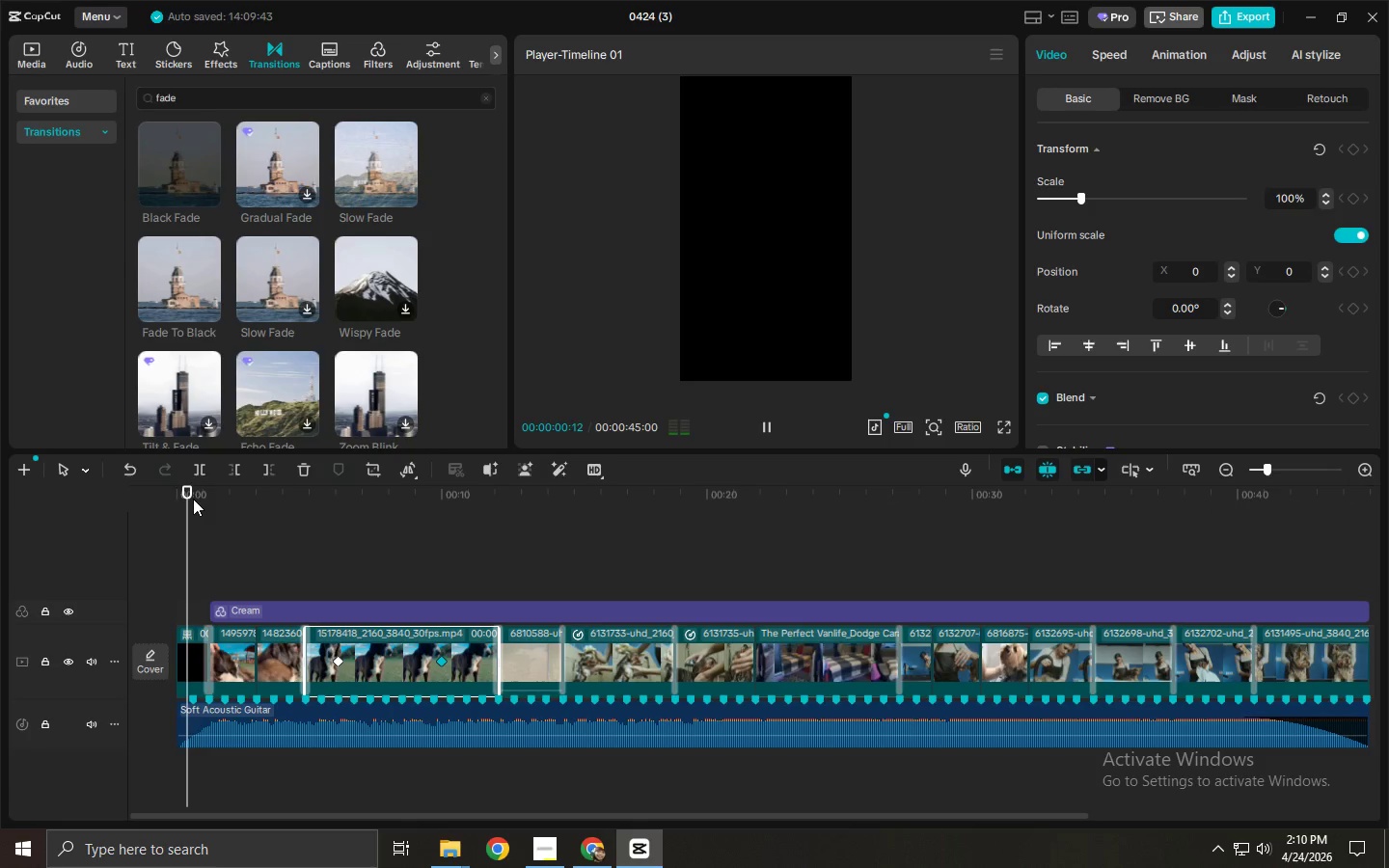 
key(Space)
 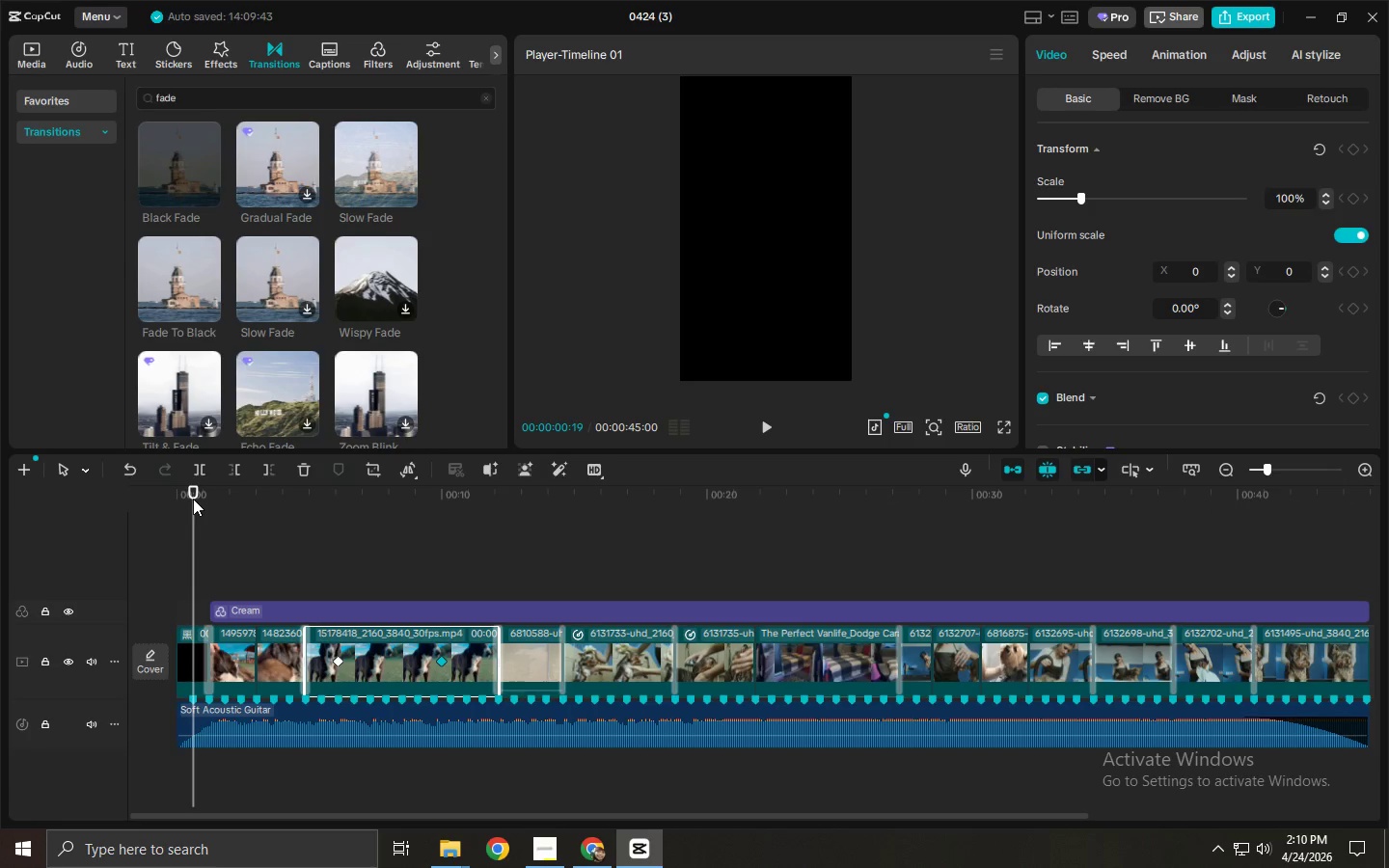 
key(Space)
 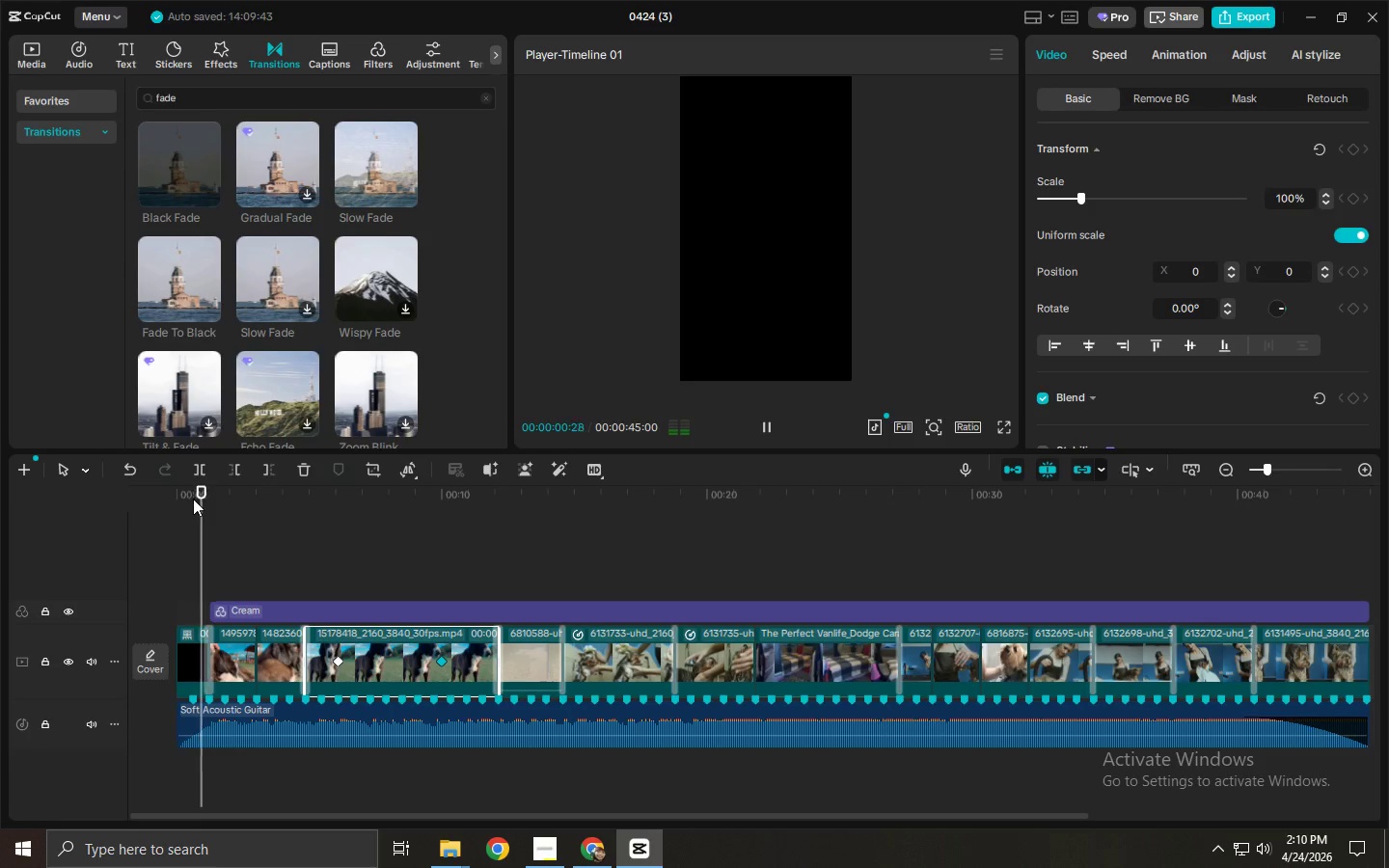 
key(Space)
 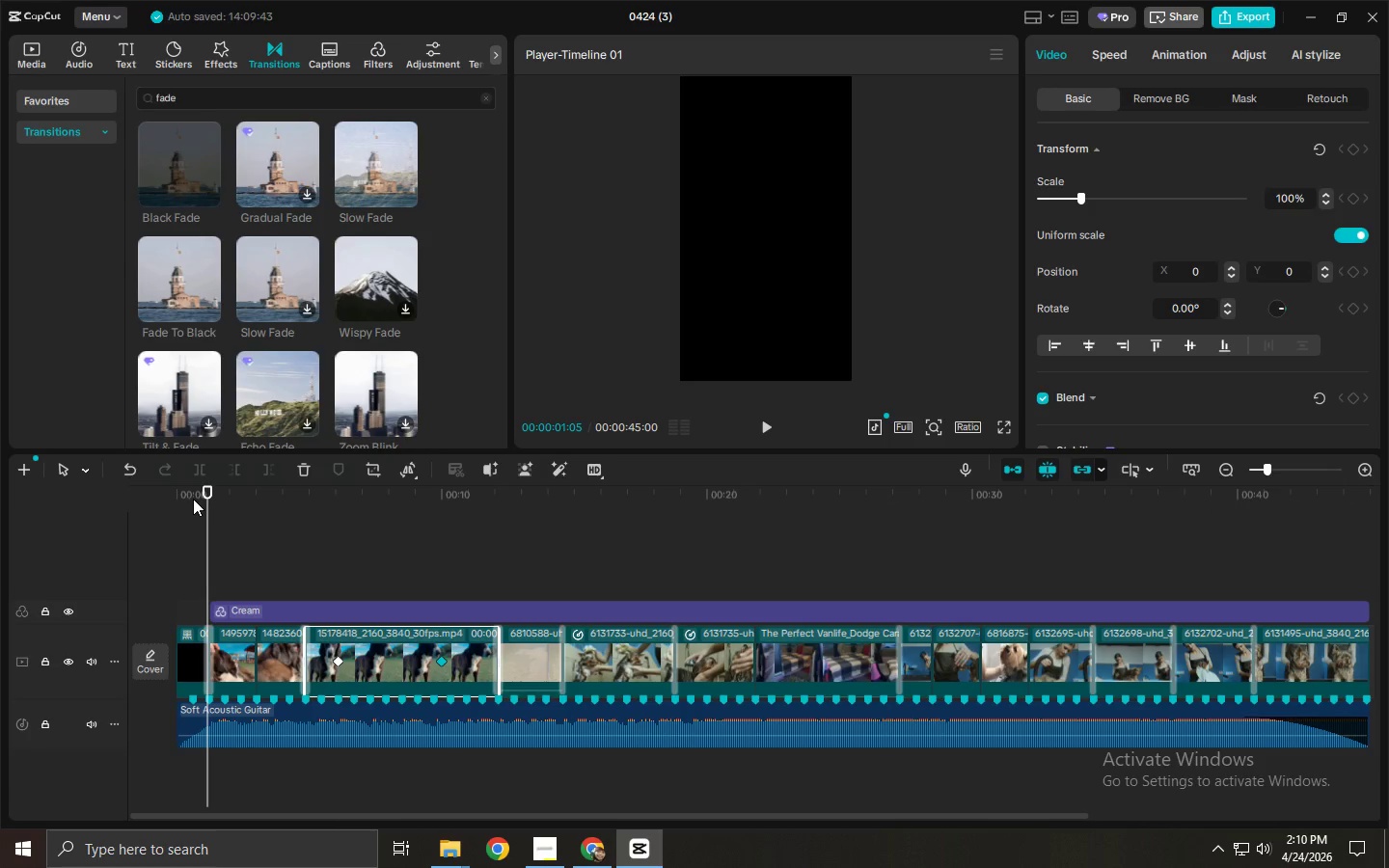 
key(Space)
 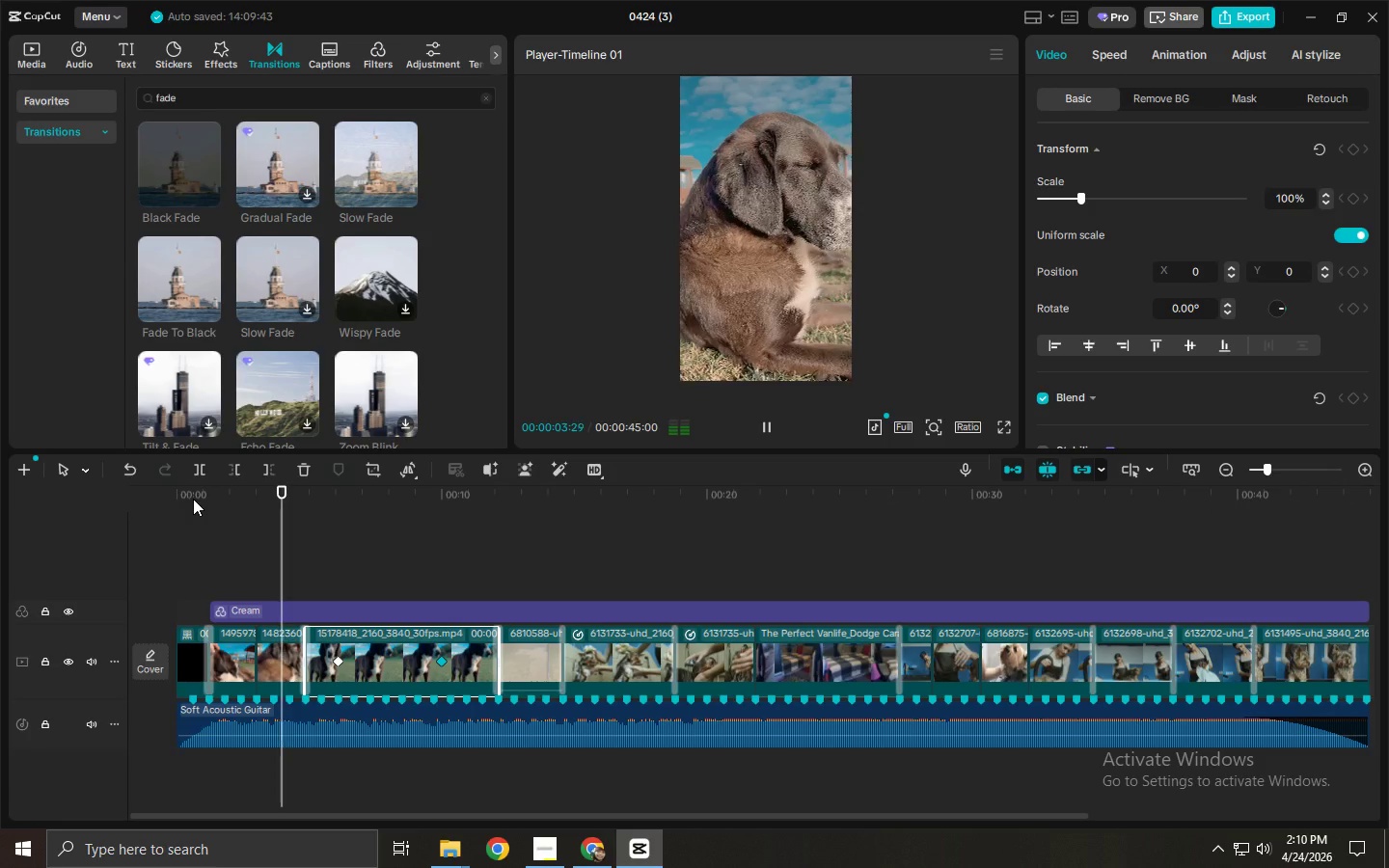 
key(Space)
 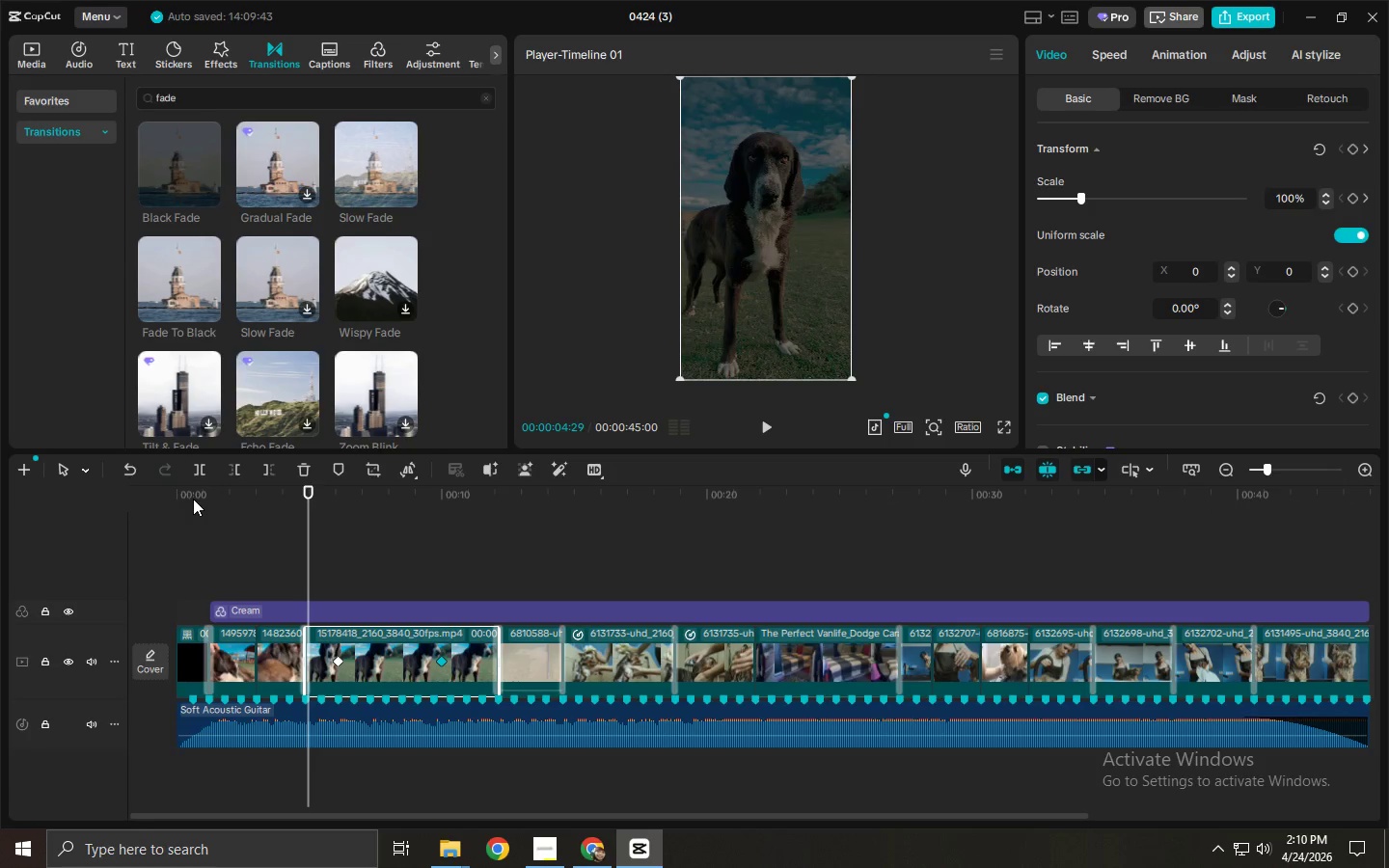 
key(Space)
 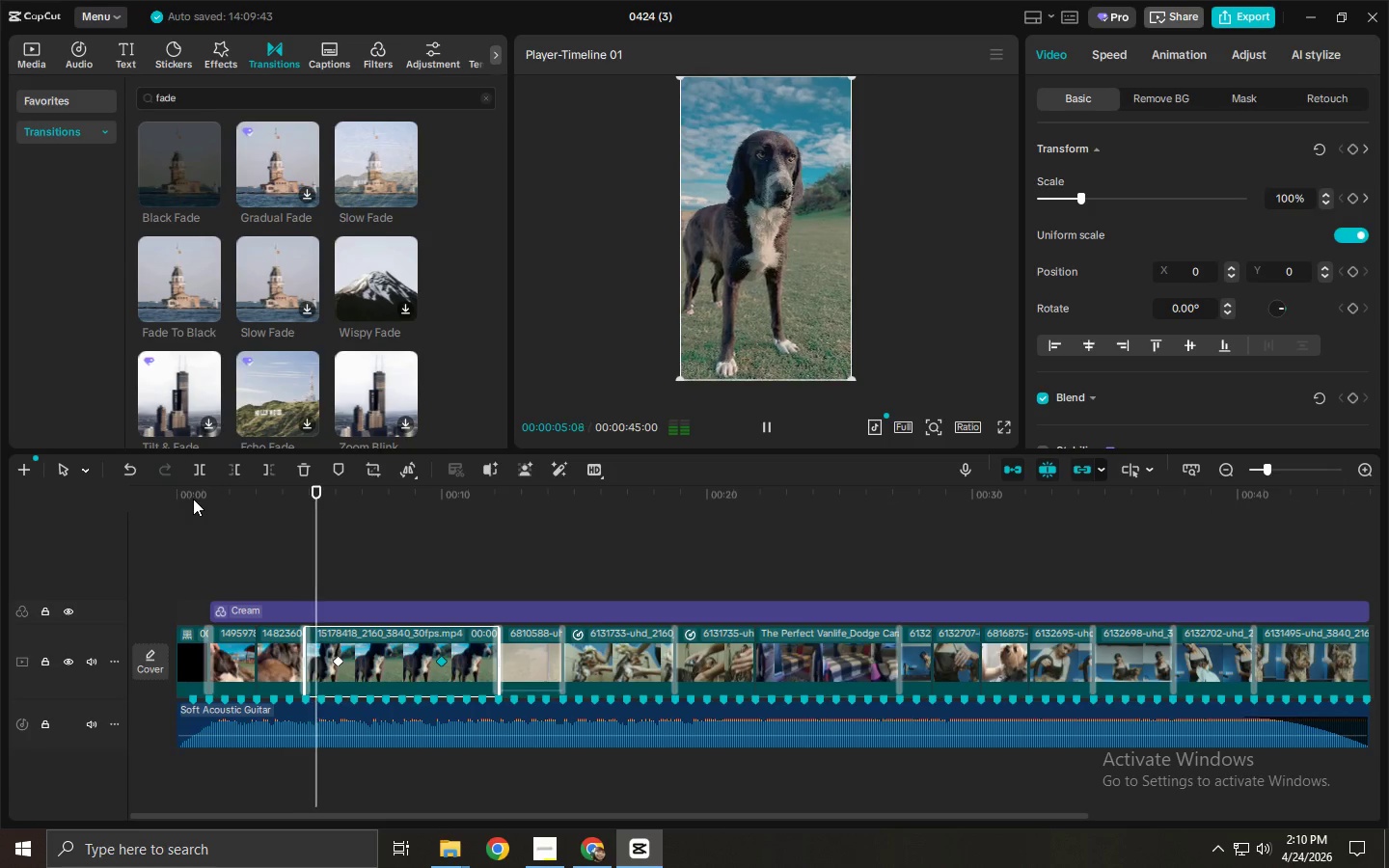 
key(Space)
 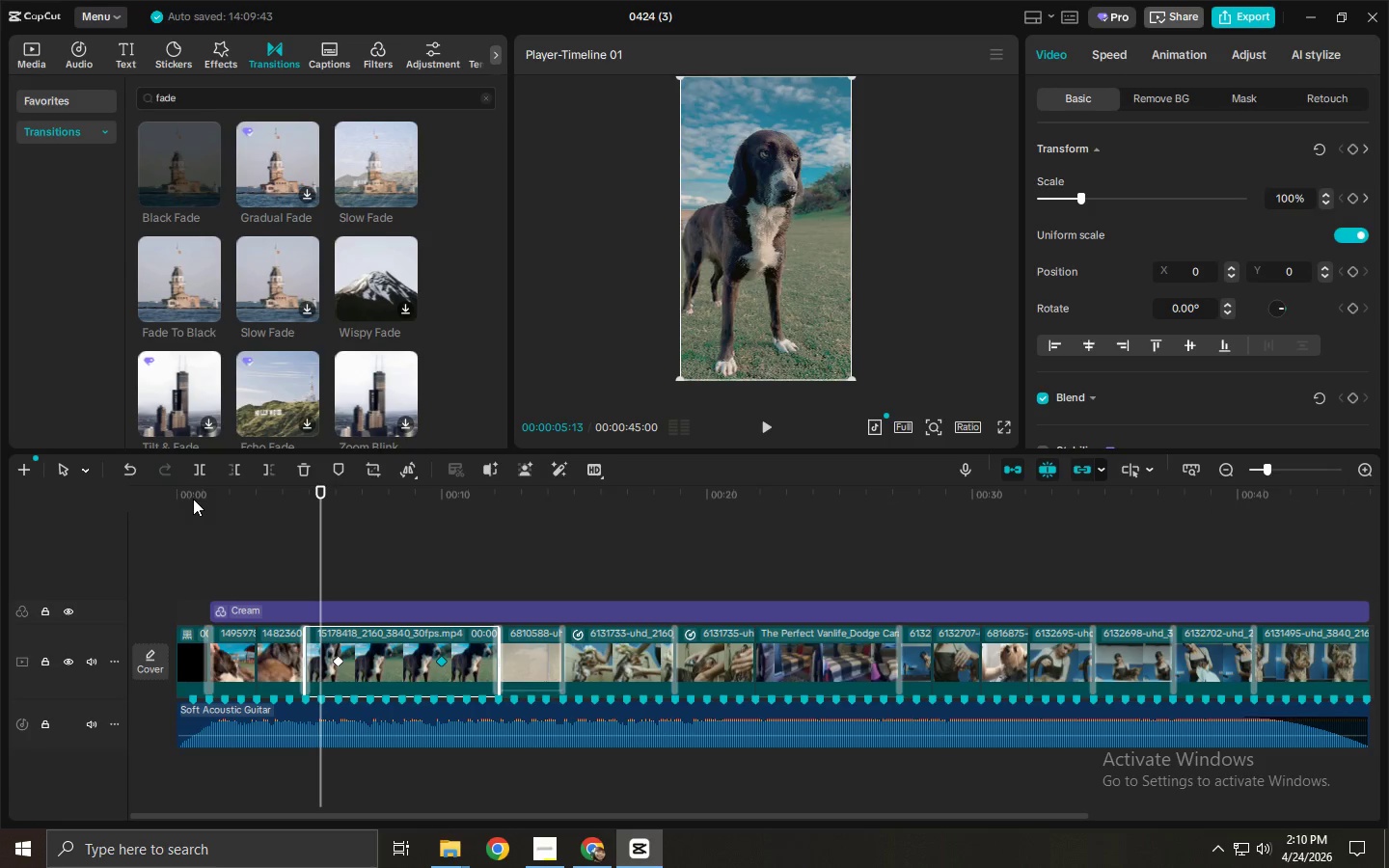 
wait(7.27)
 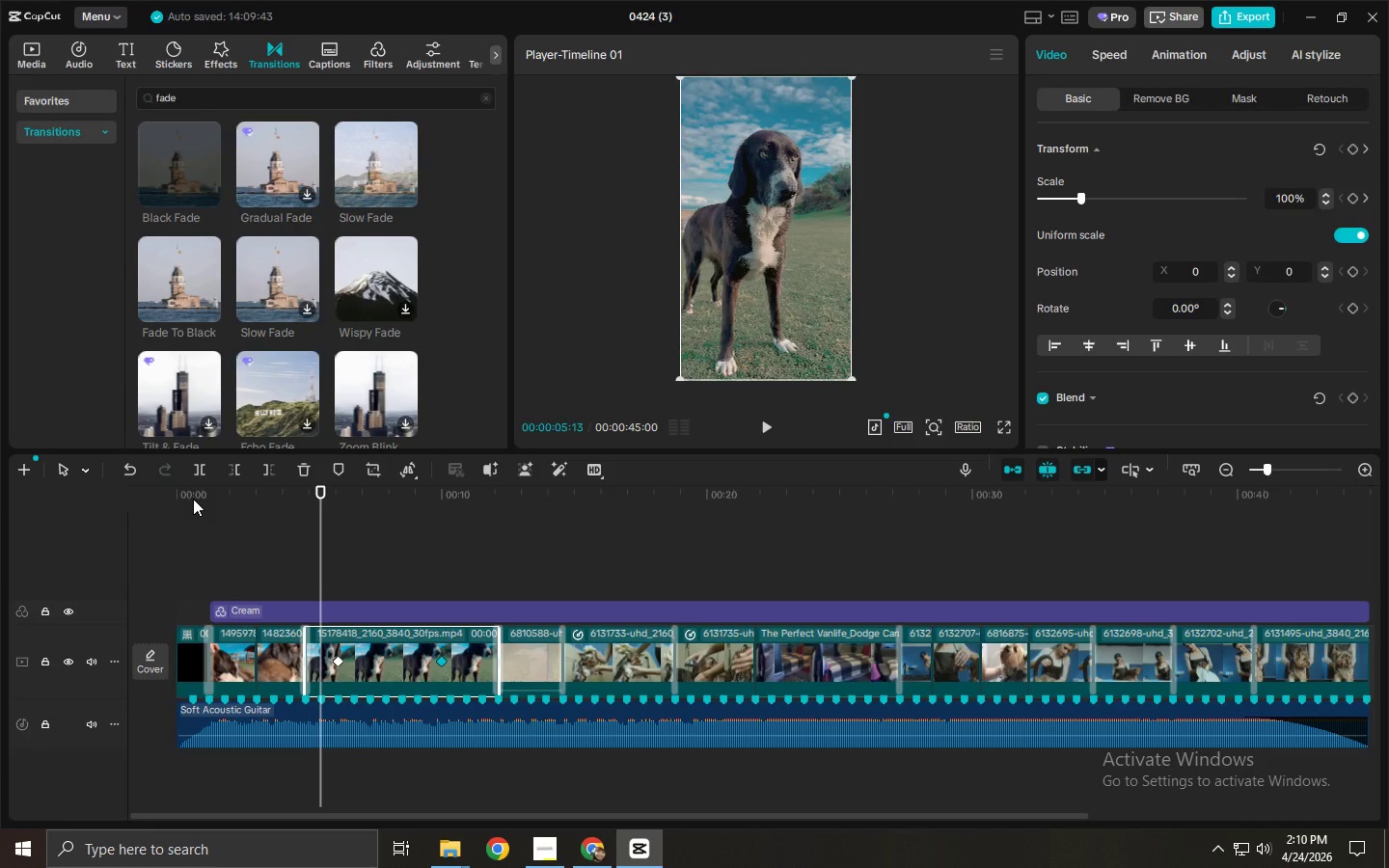 
key(Space)
 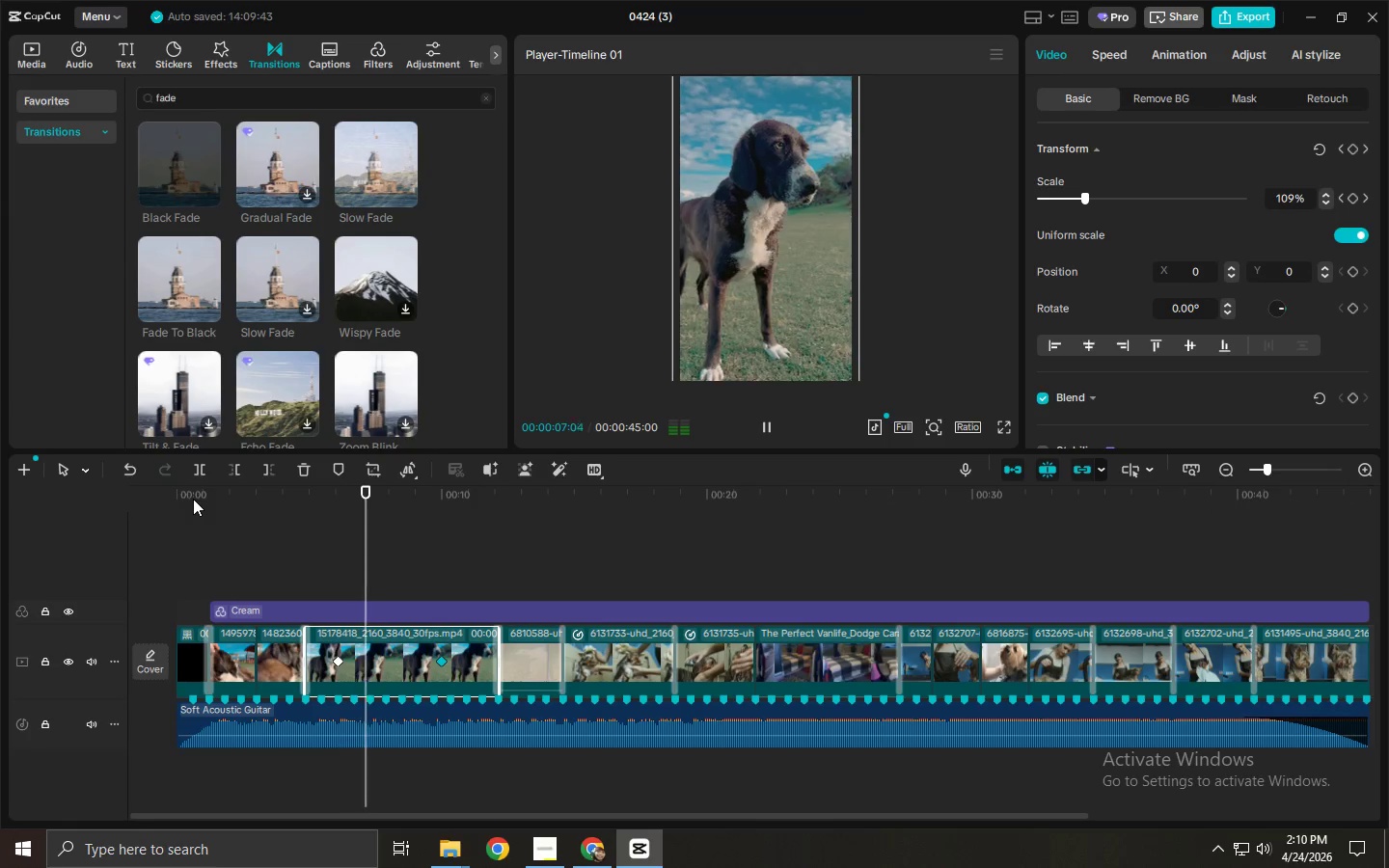 
key(Space)
 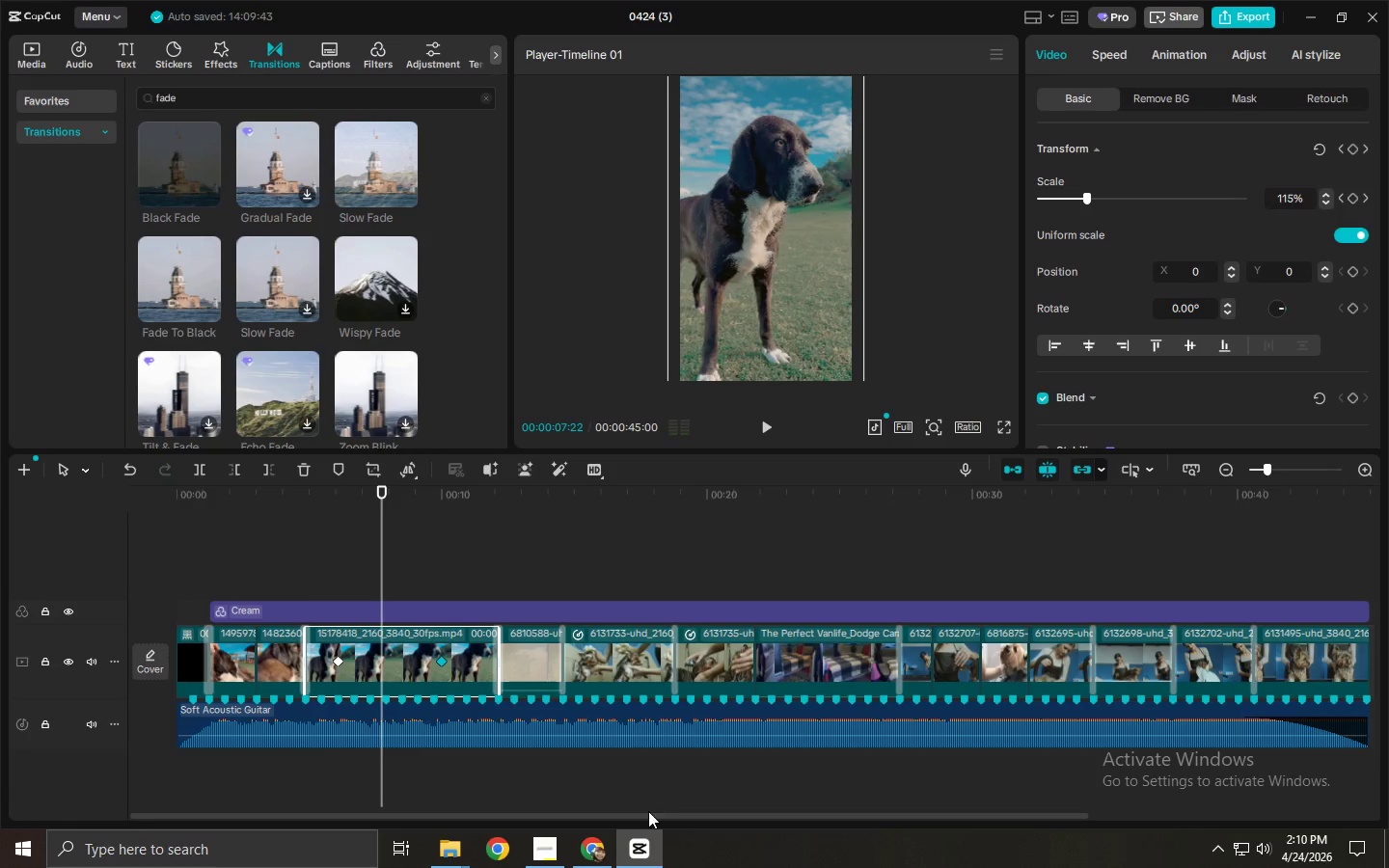 
left_click_drag(start_coordinate=[648, 812], to_coordinate=[662, 814])
 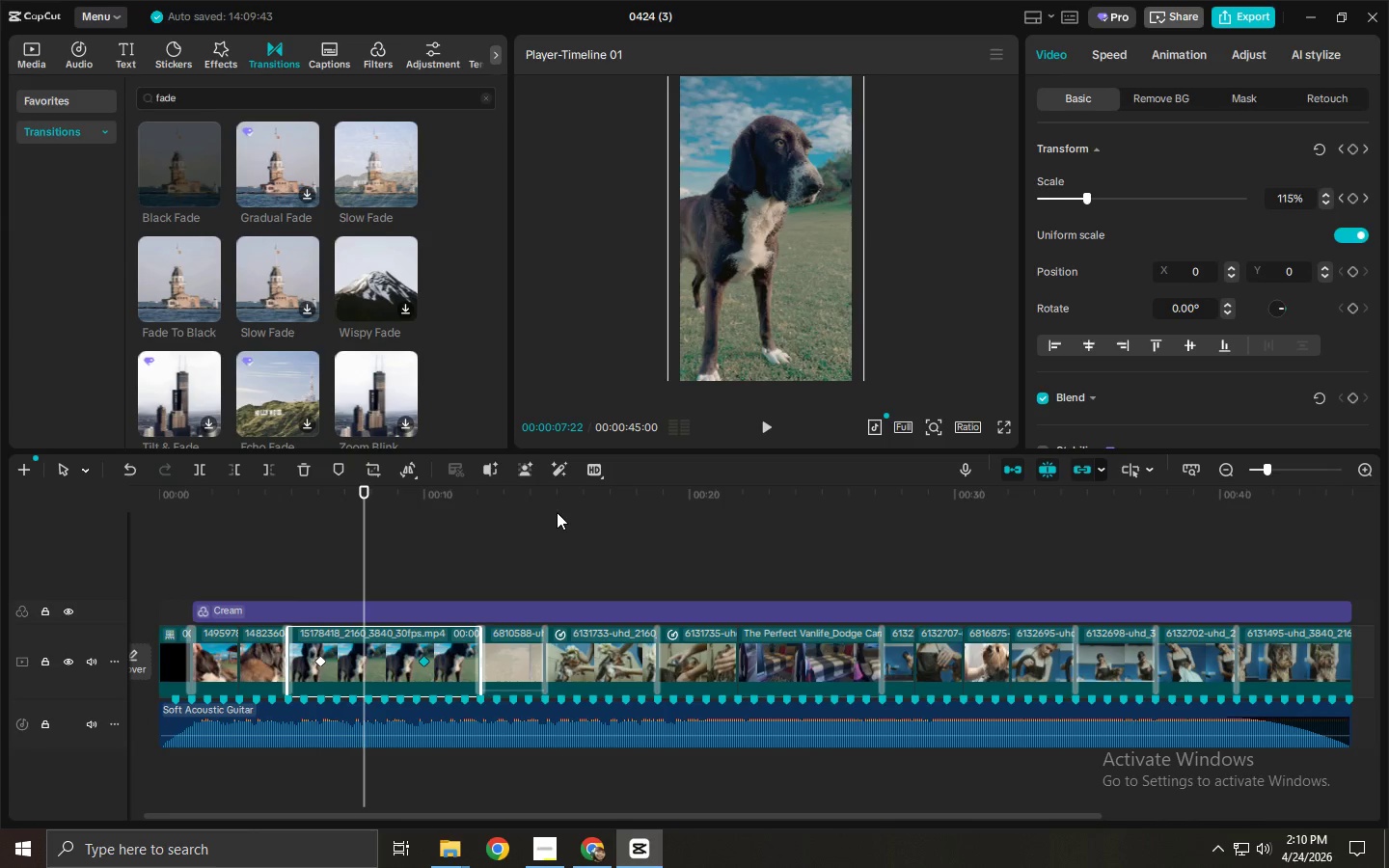 
left_click_drag(start_coordinate=[557, 512], to_coordinate=[580, 527])
 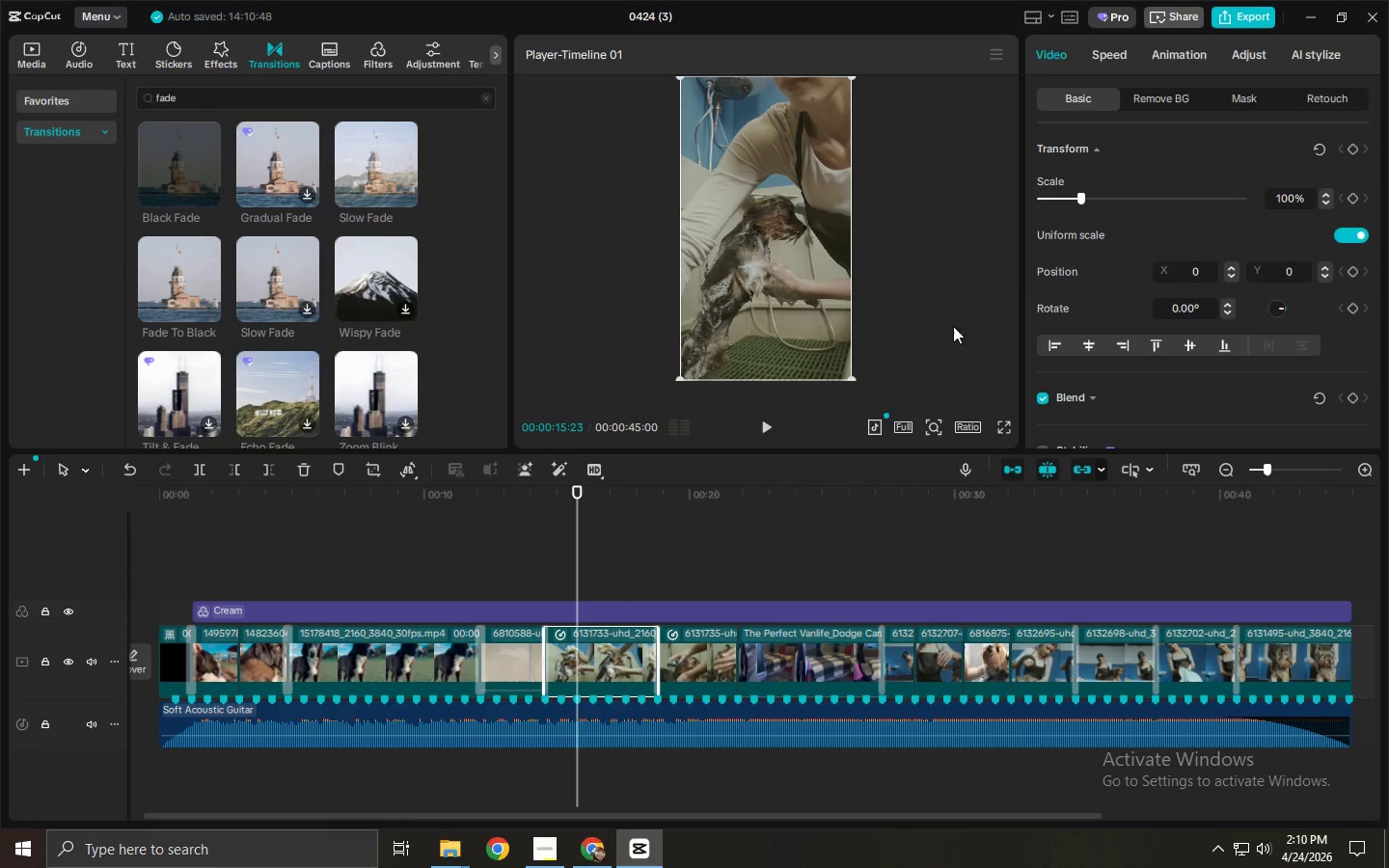 
left_click([1099, 200])
 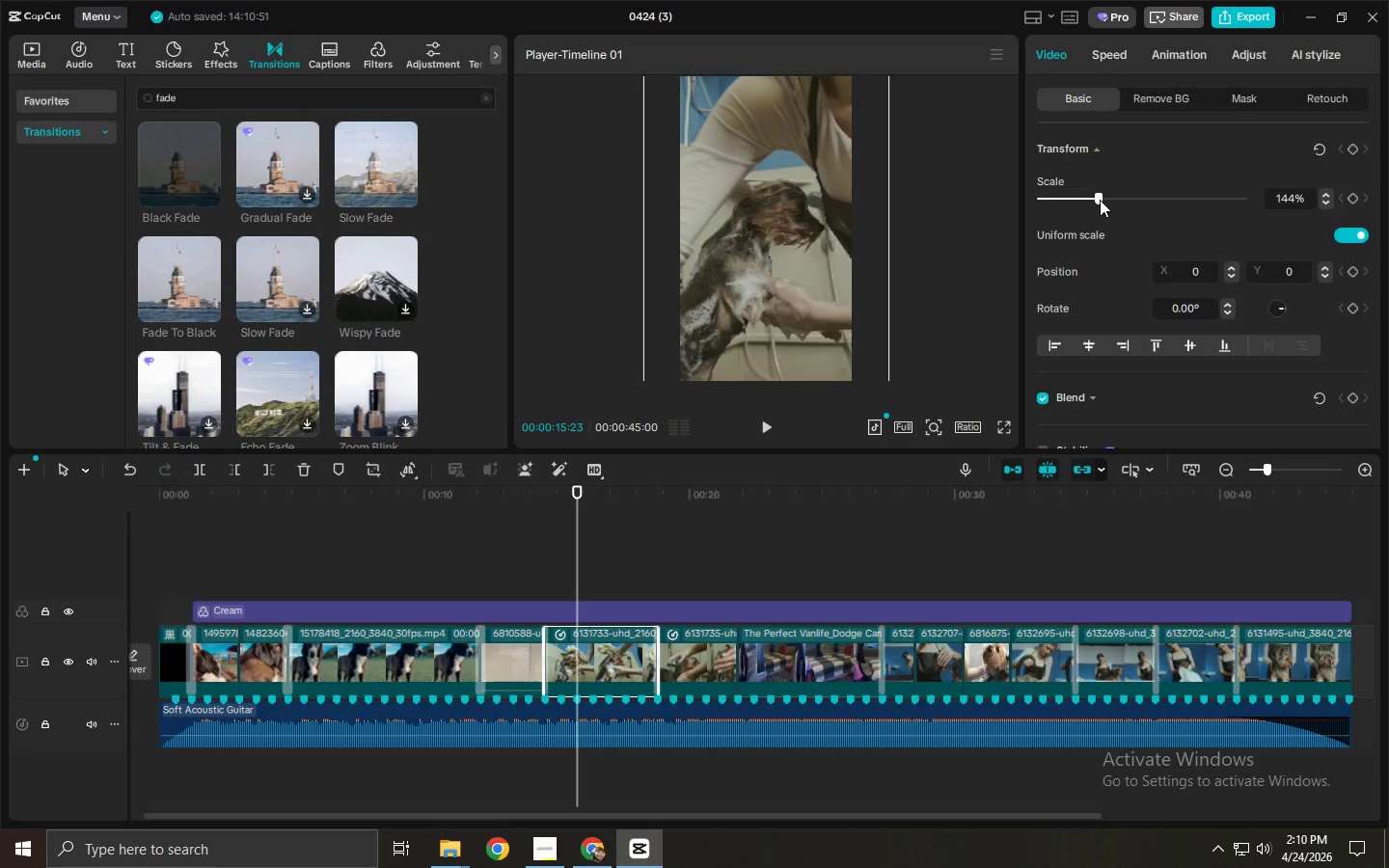 
left_click_drag(start_coordinate=[1099, 200], to_coordinate=[1093, 200])
 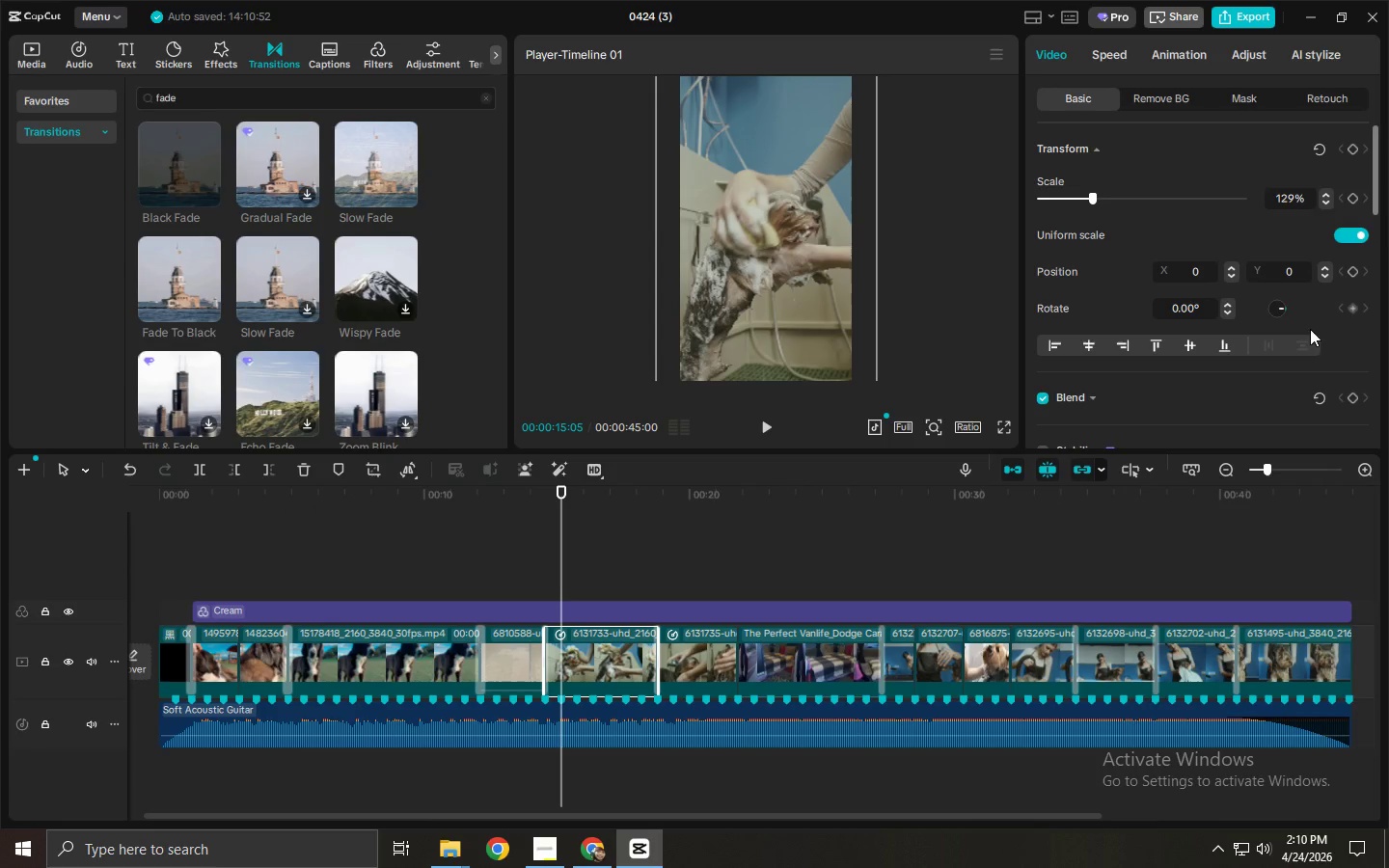 
left_click([1350, 196])
 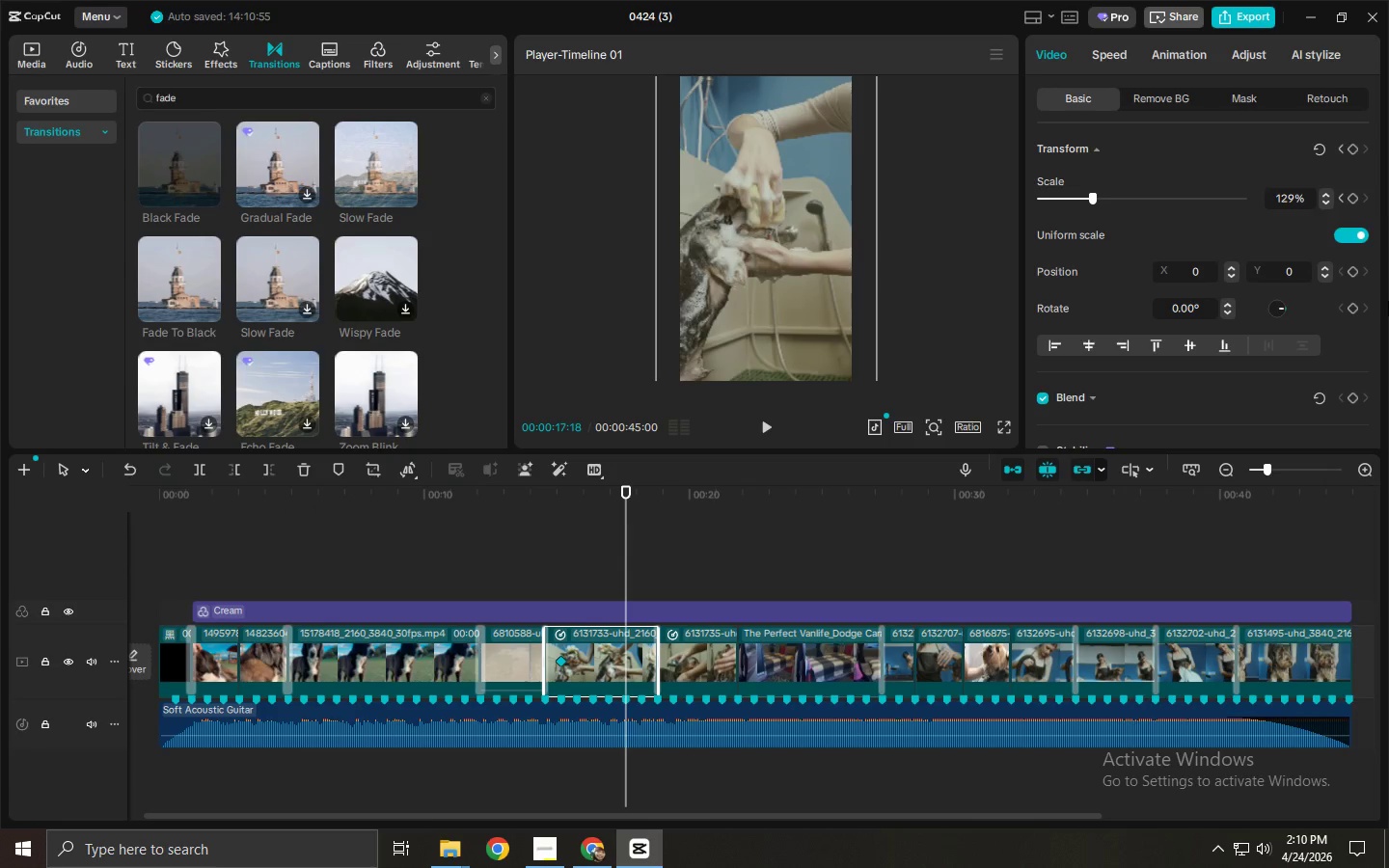 
left_click([1351, 197])
 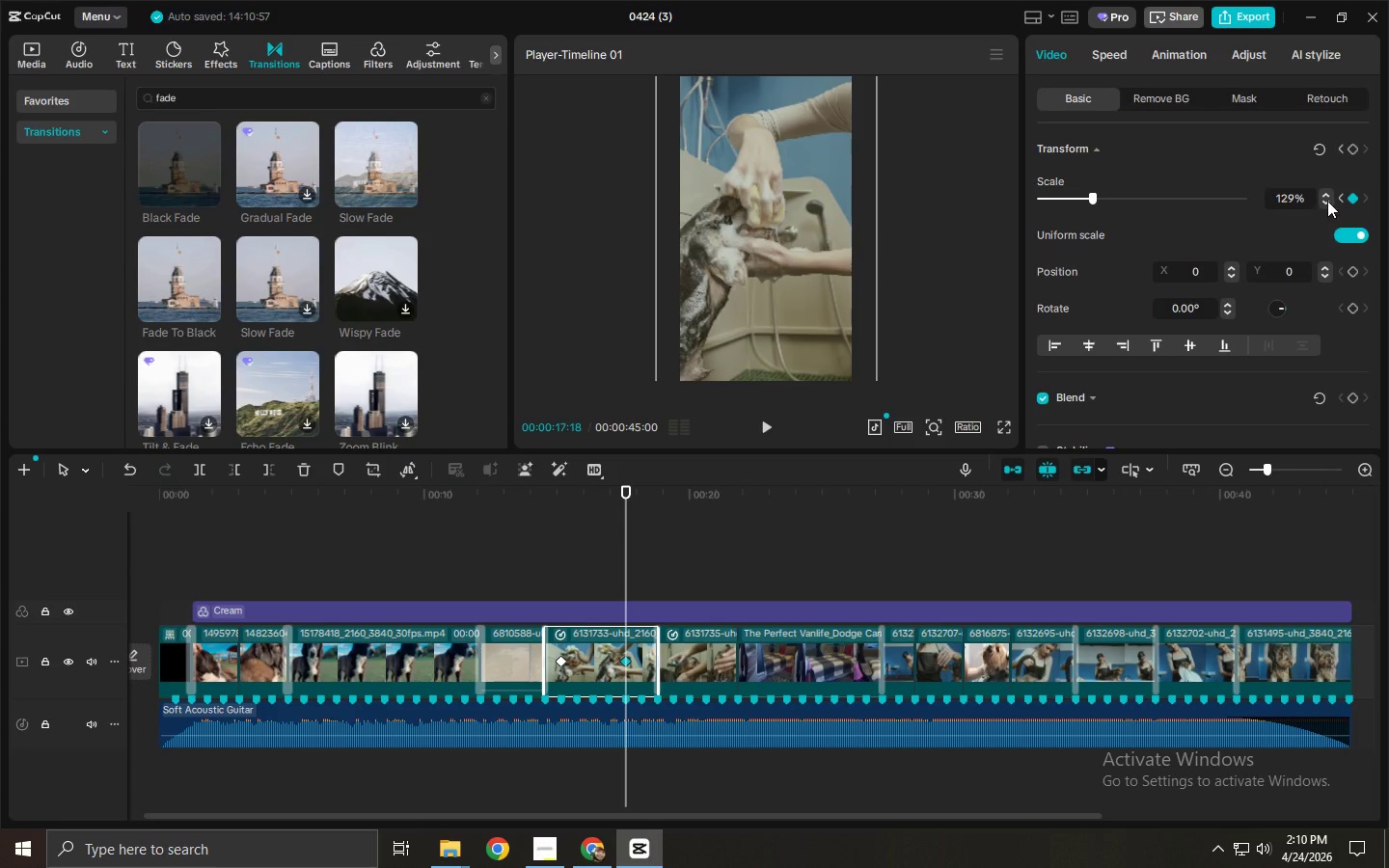 
double_click([1328, 202])
 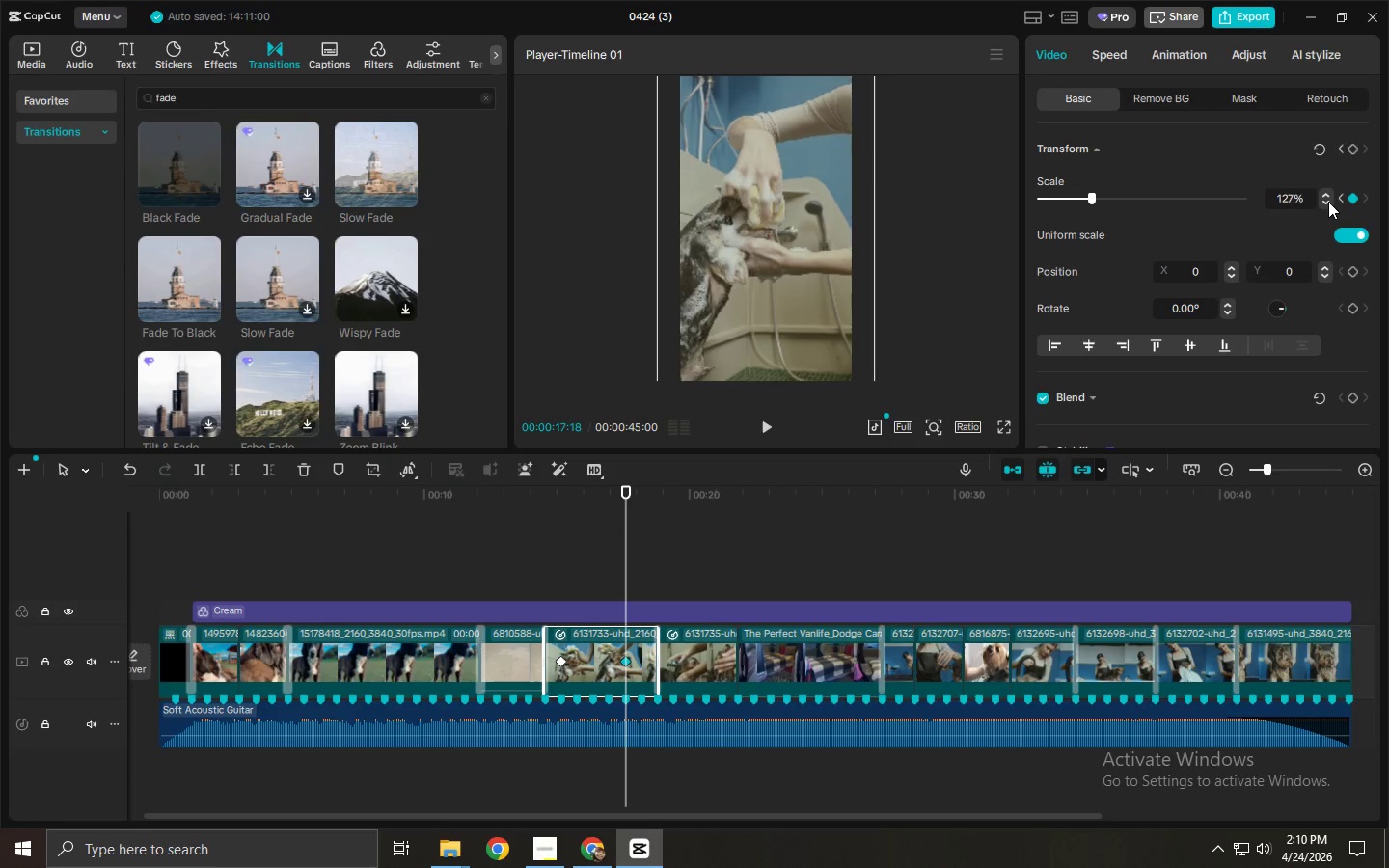 
triple_click([1328, 202])
 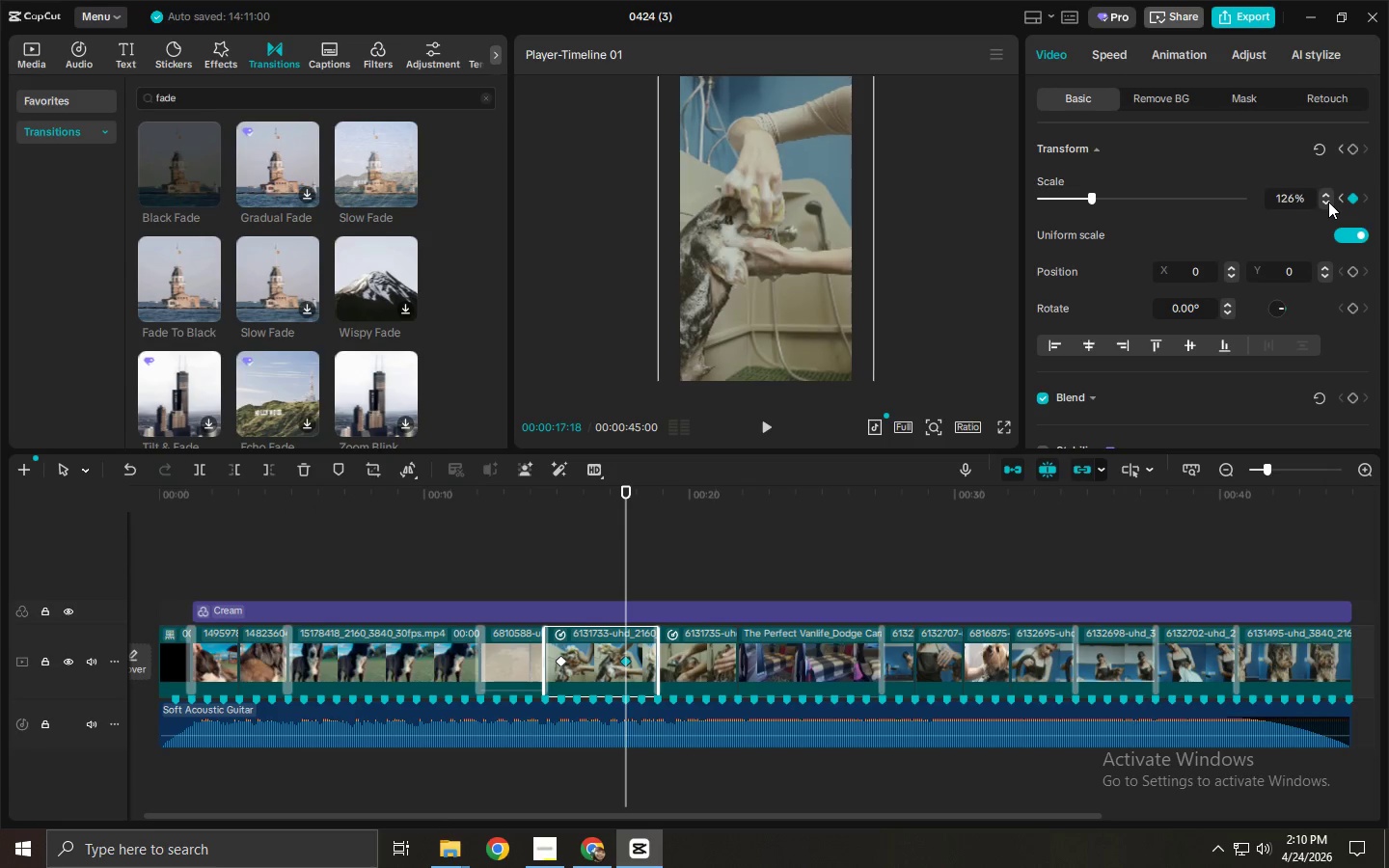 
triple_click([1328, 202])
 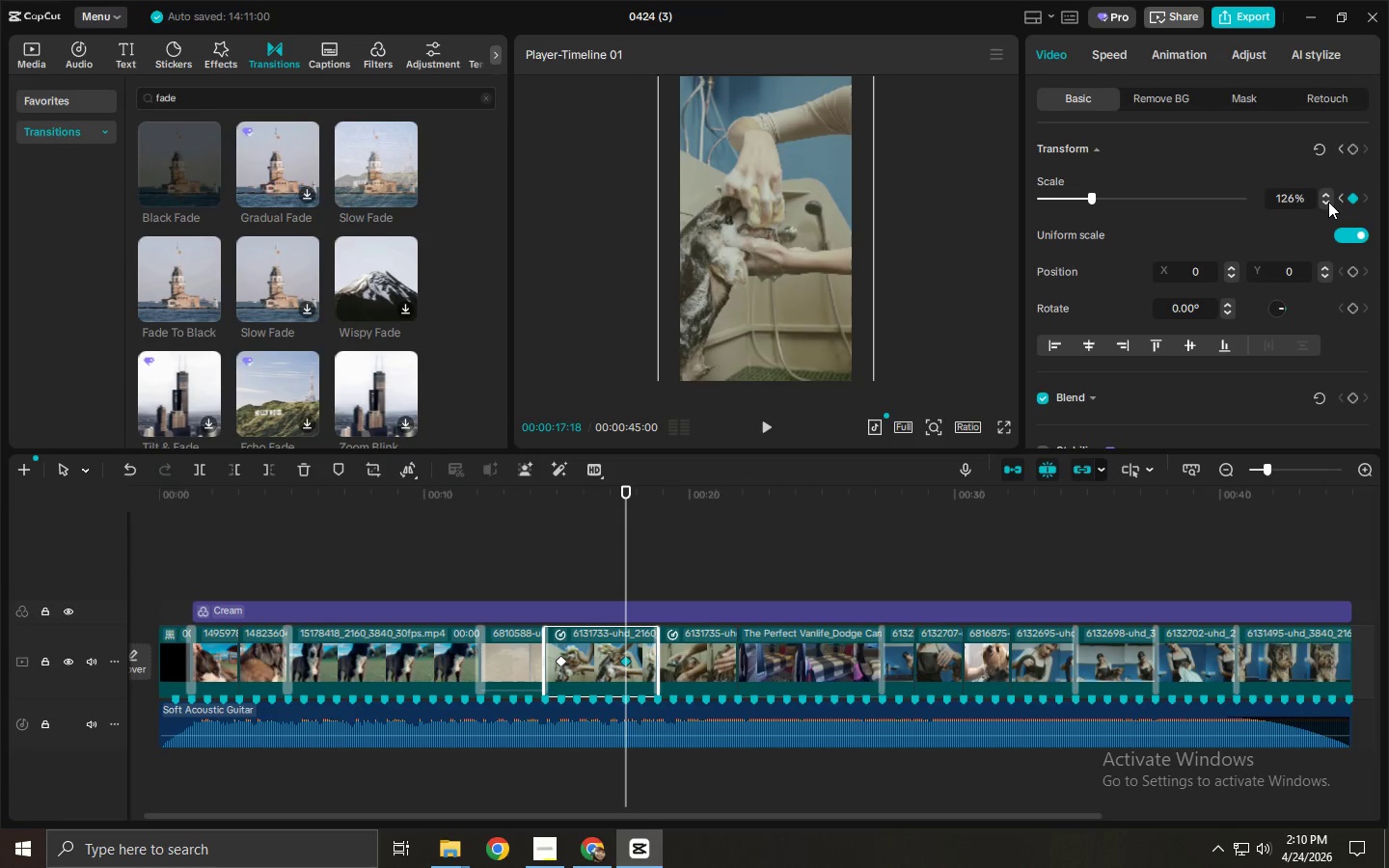 
triple_click([1328, 202])
 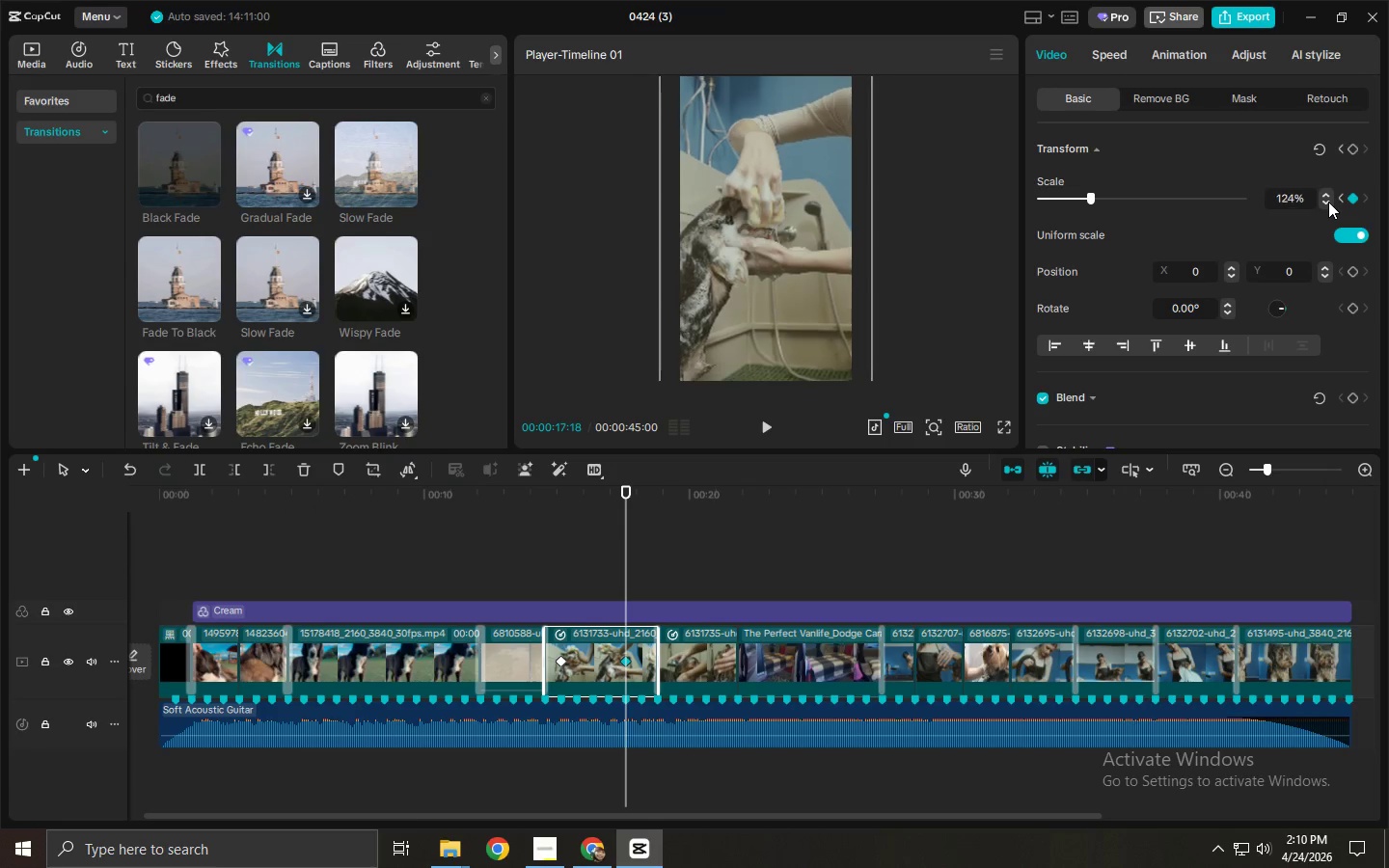 
triple_click([1328, 202])
 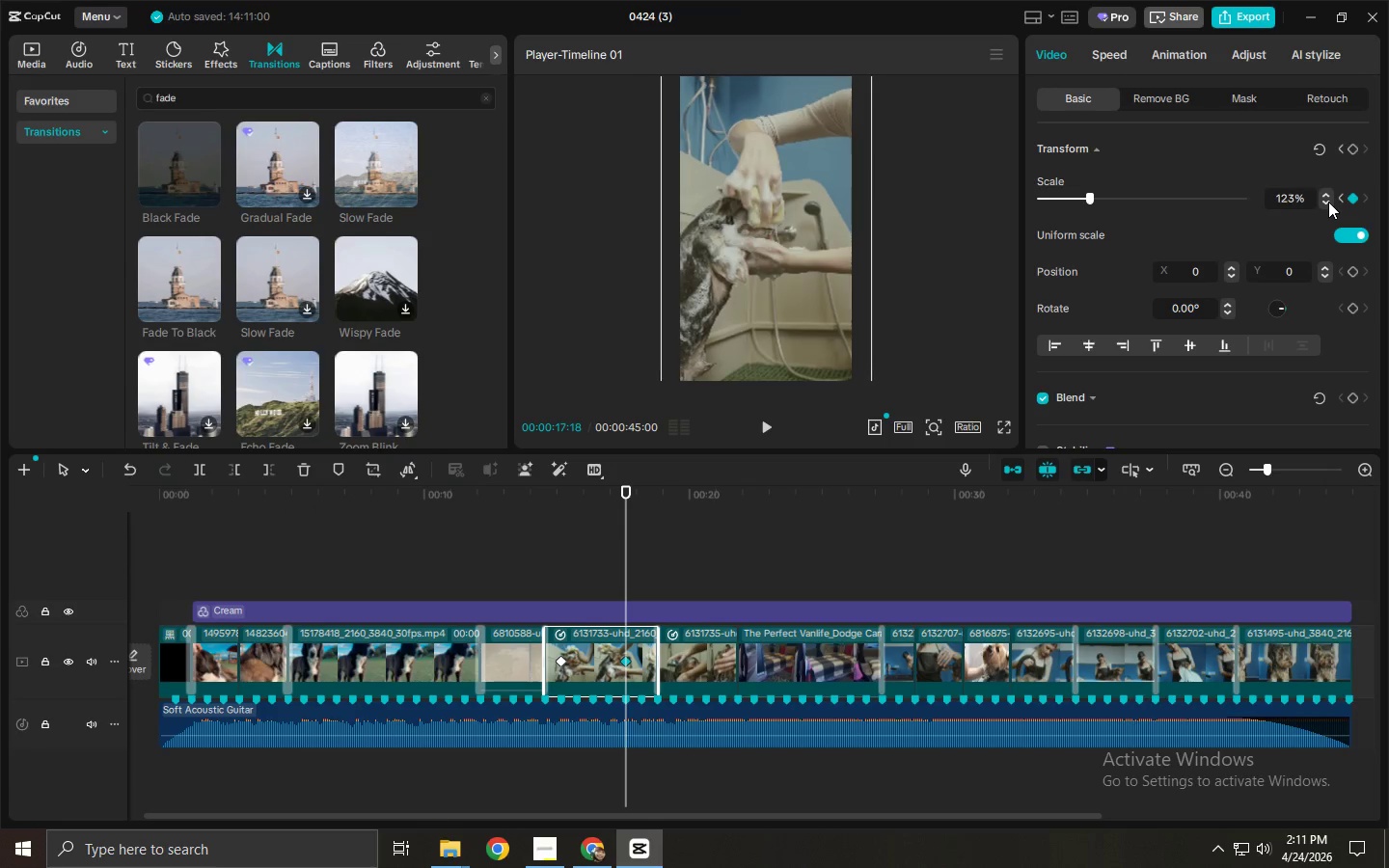 
triple_click([1328, 202])
 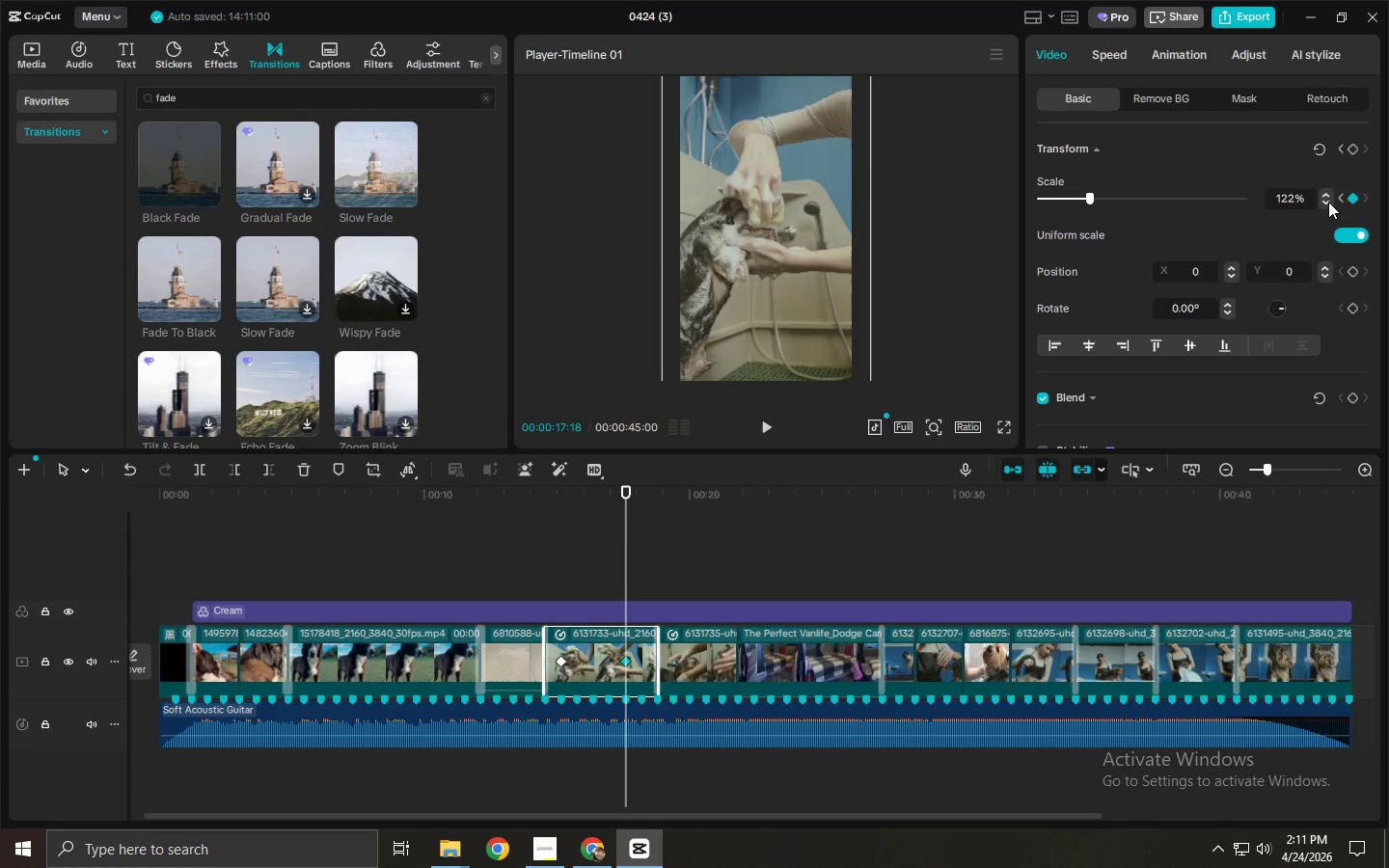 
triple_click([1328, 202])
 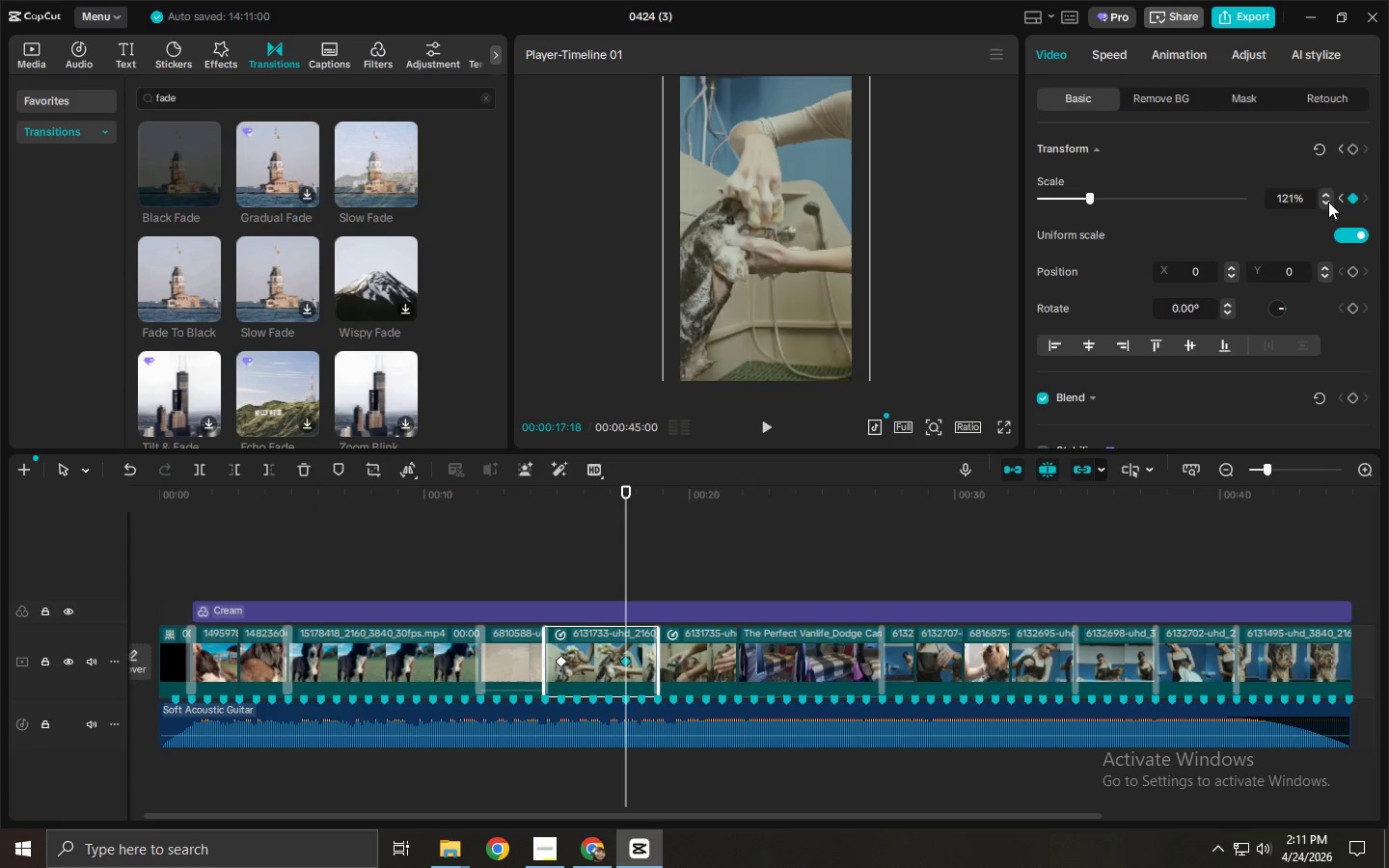 
triple_click([1328, 202])
 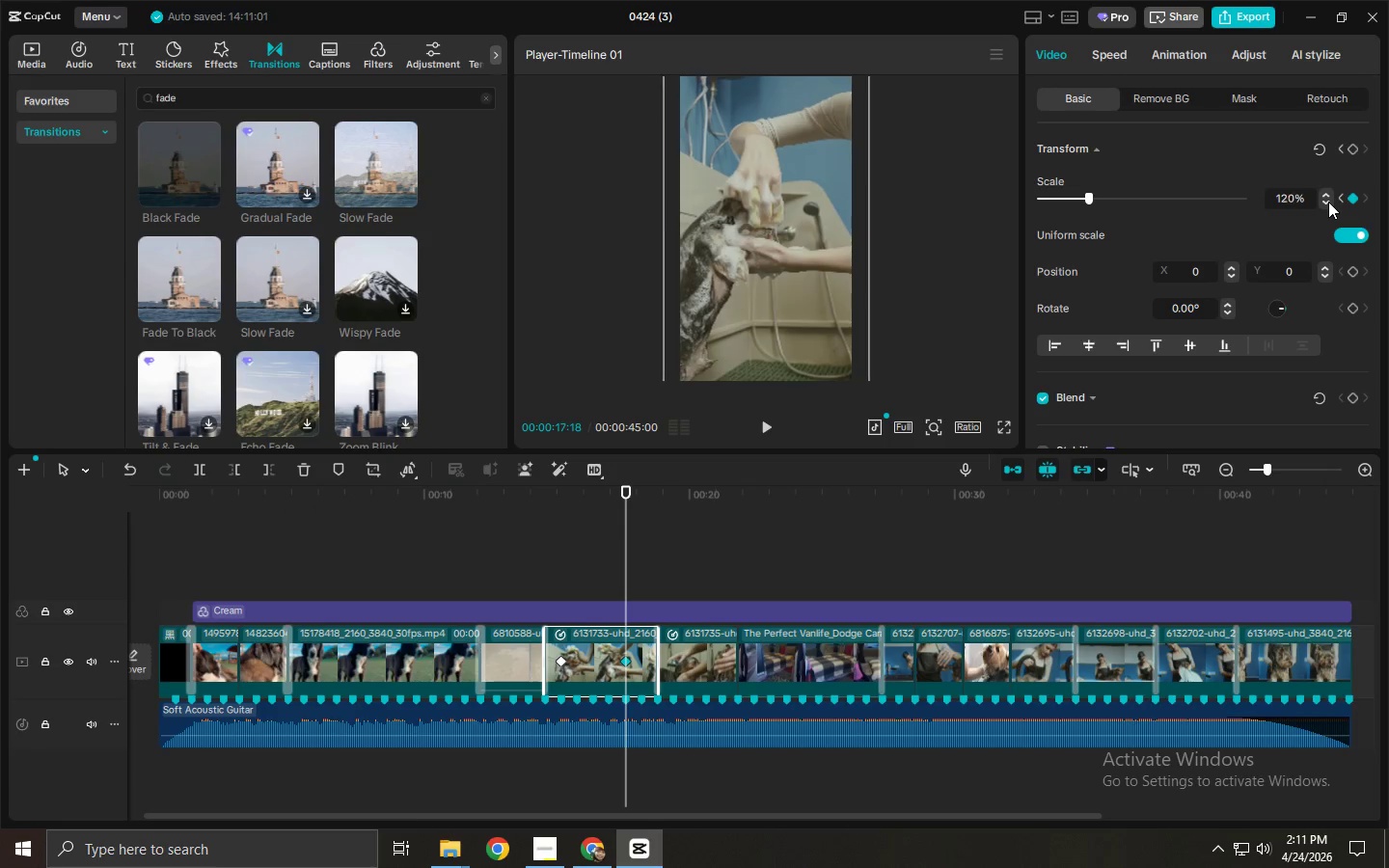 
triple_click([1328, 202])
 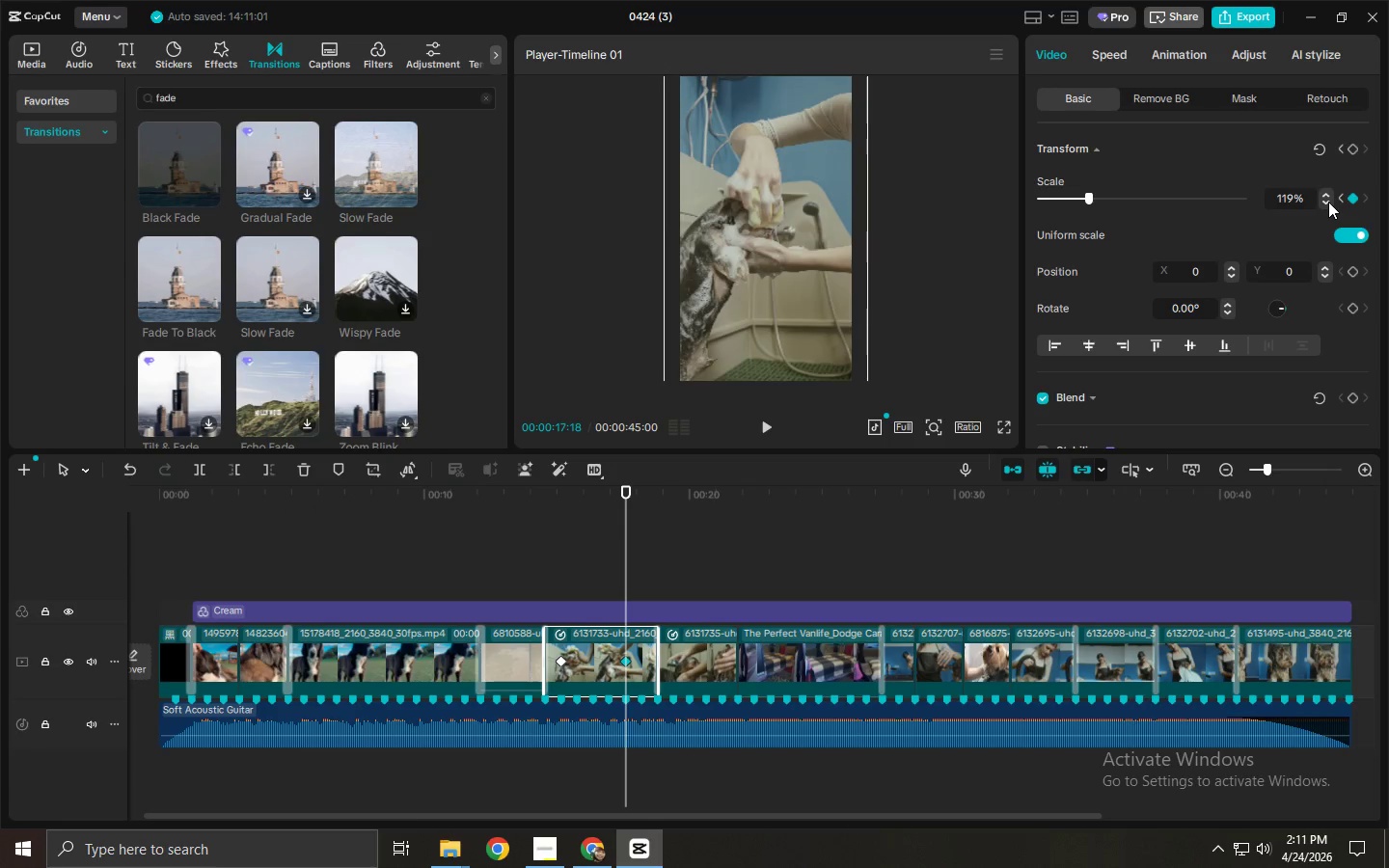 
triple_click([1328, 202])
 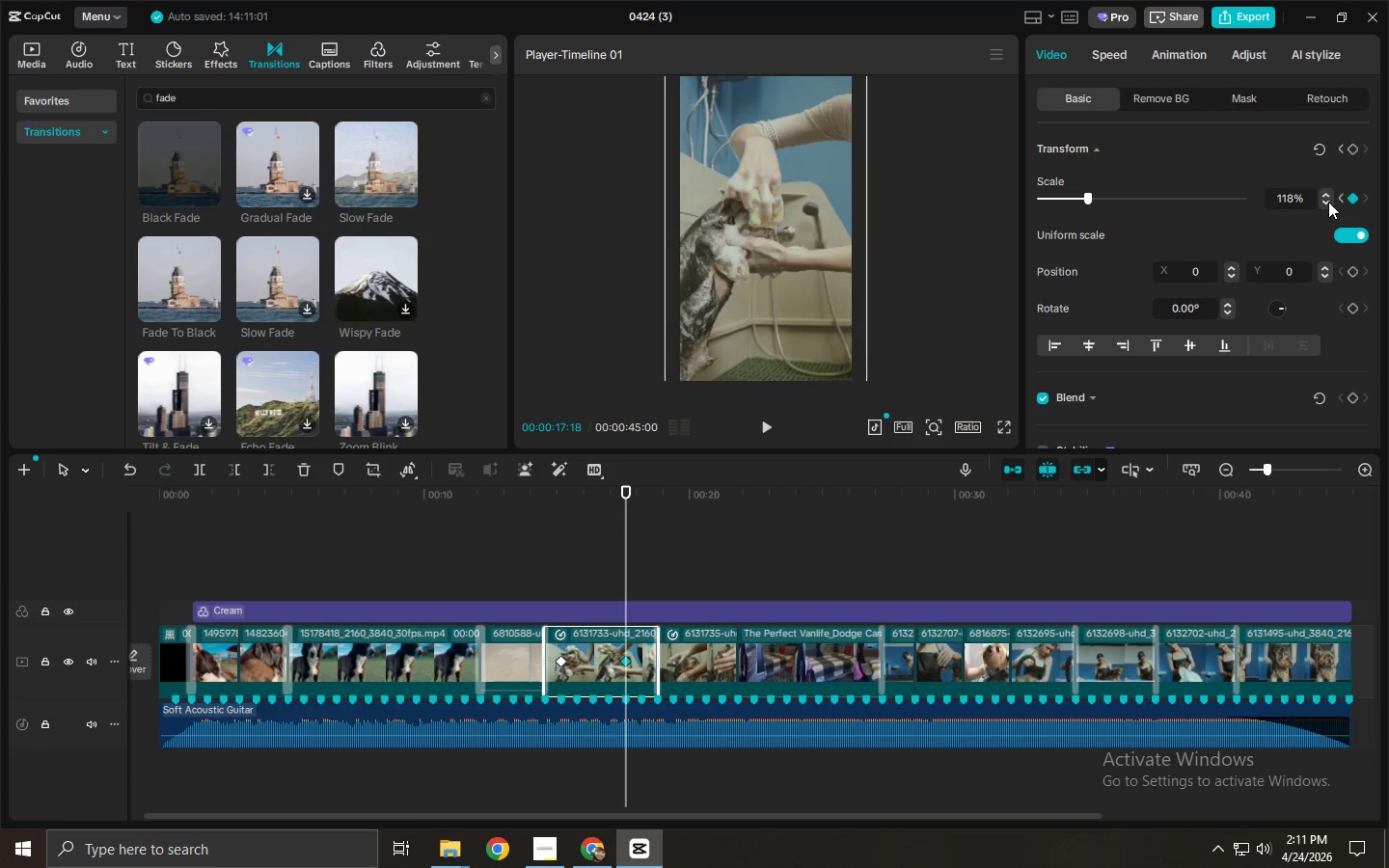 
triple_click([1328, 202])
 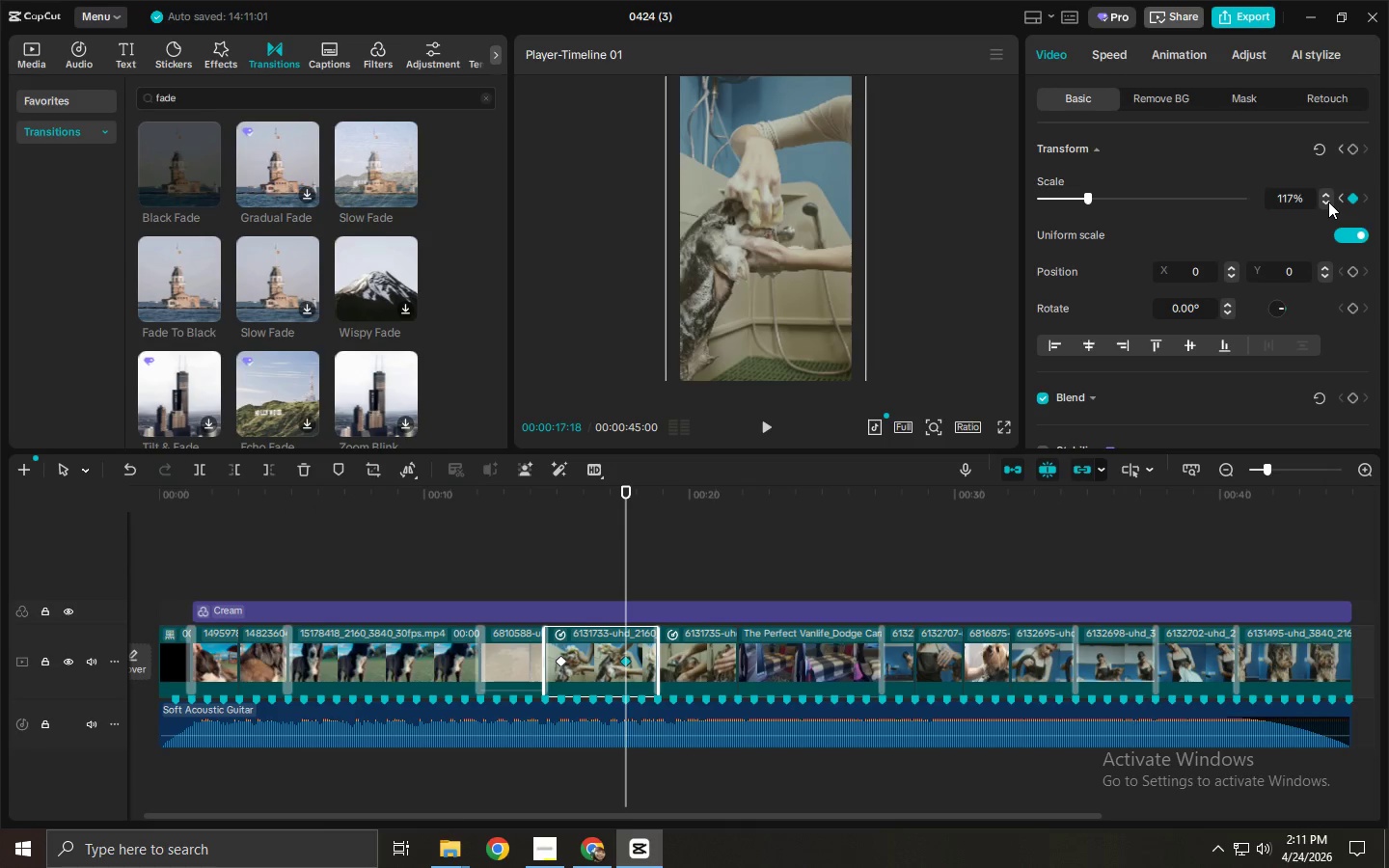 
triple_click([1328, 202])
 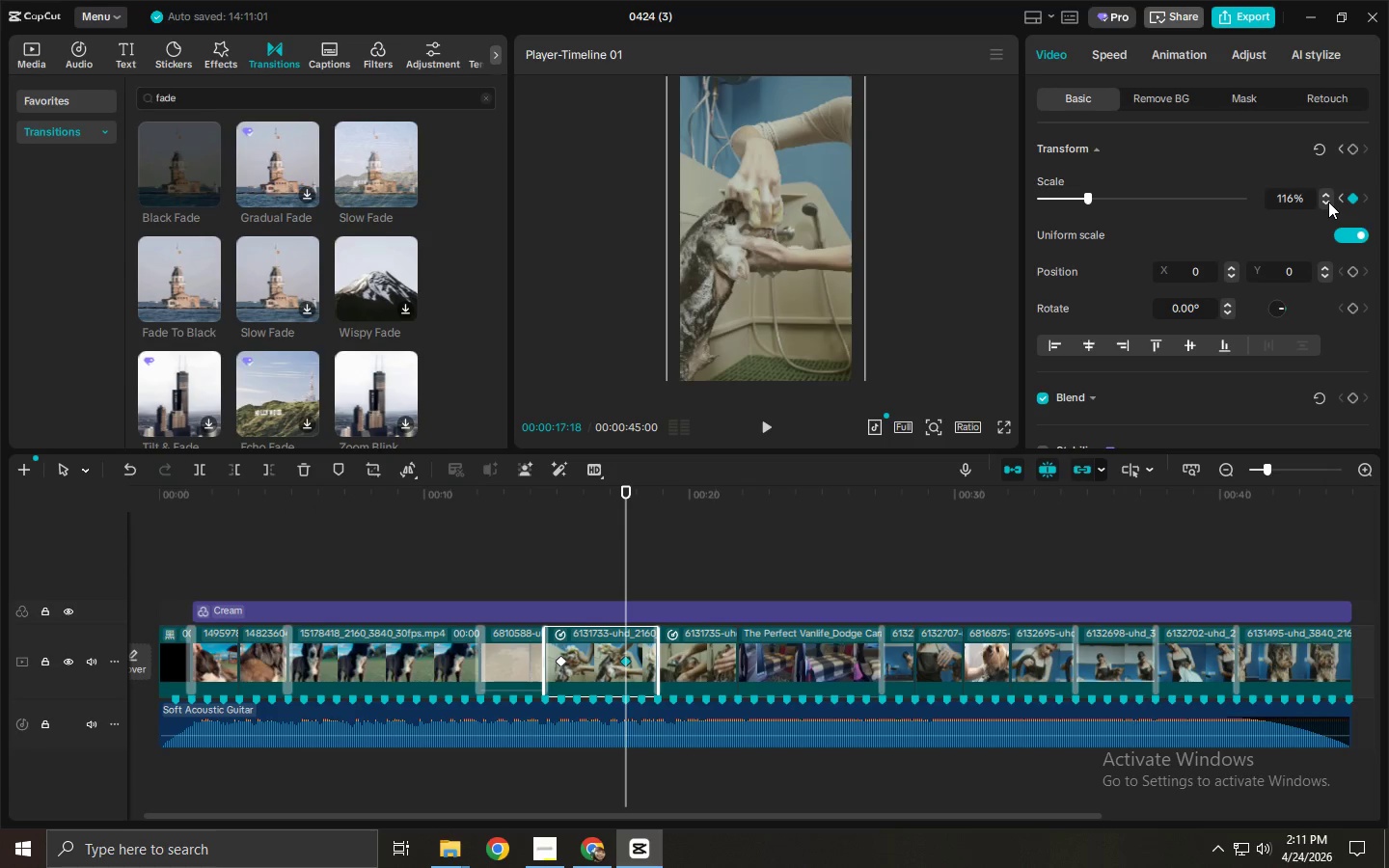 
triple_click([1328, 202])
 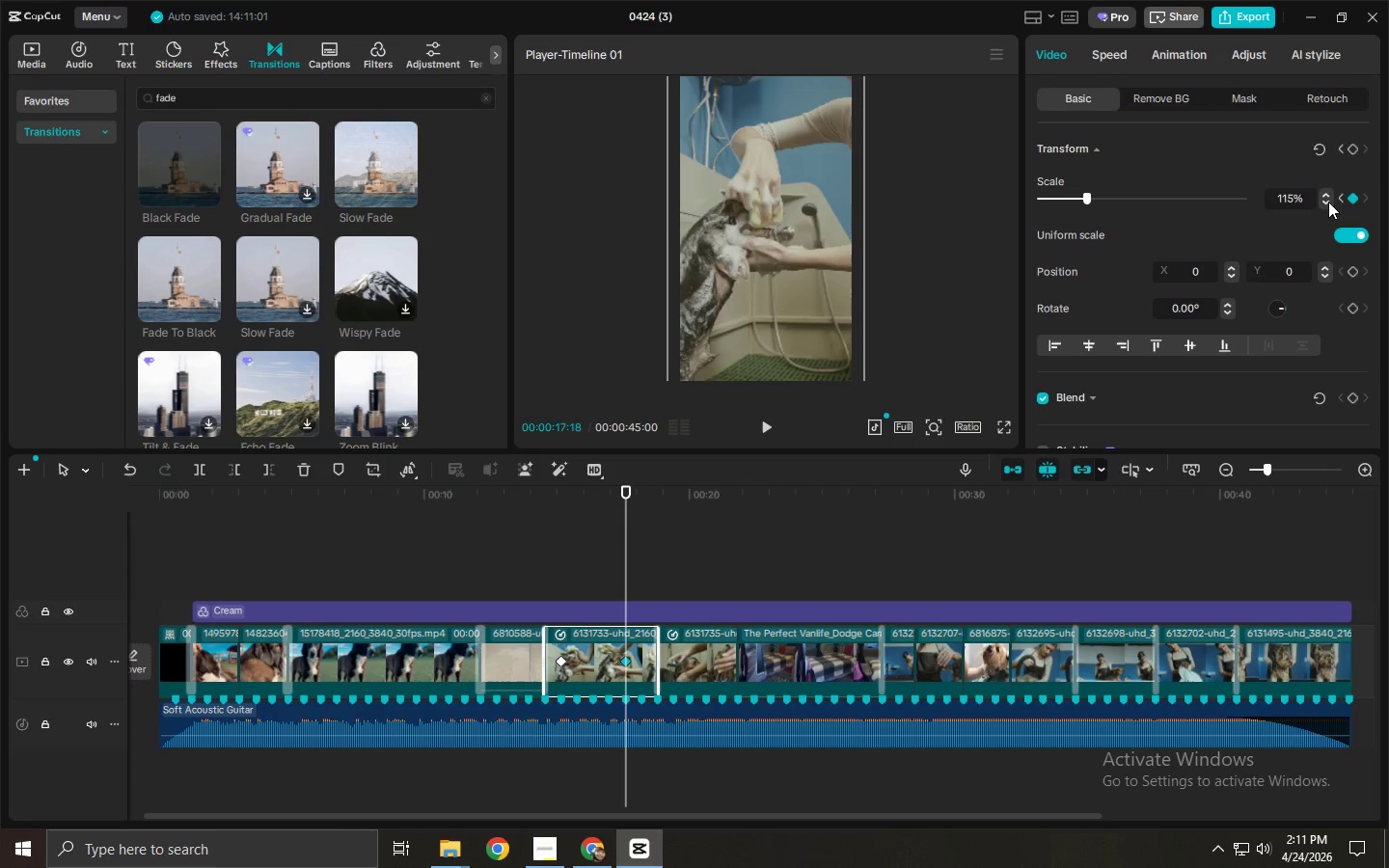 
triple_click([1328, 202])
 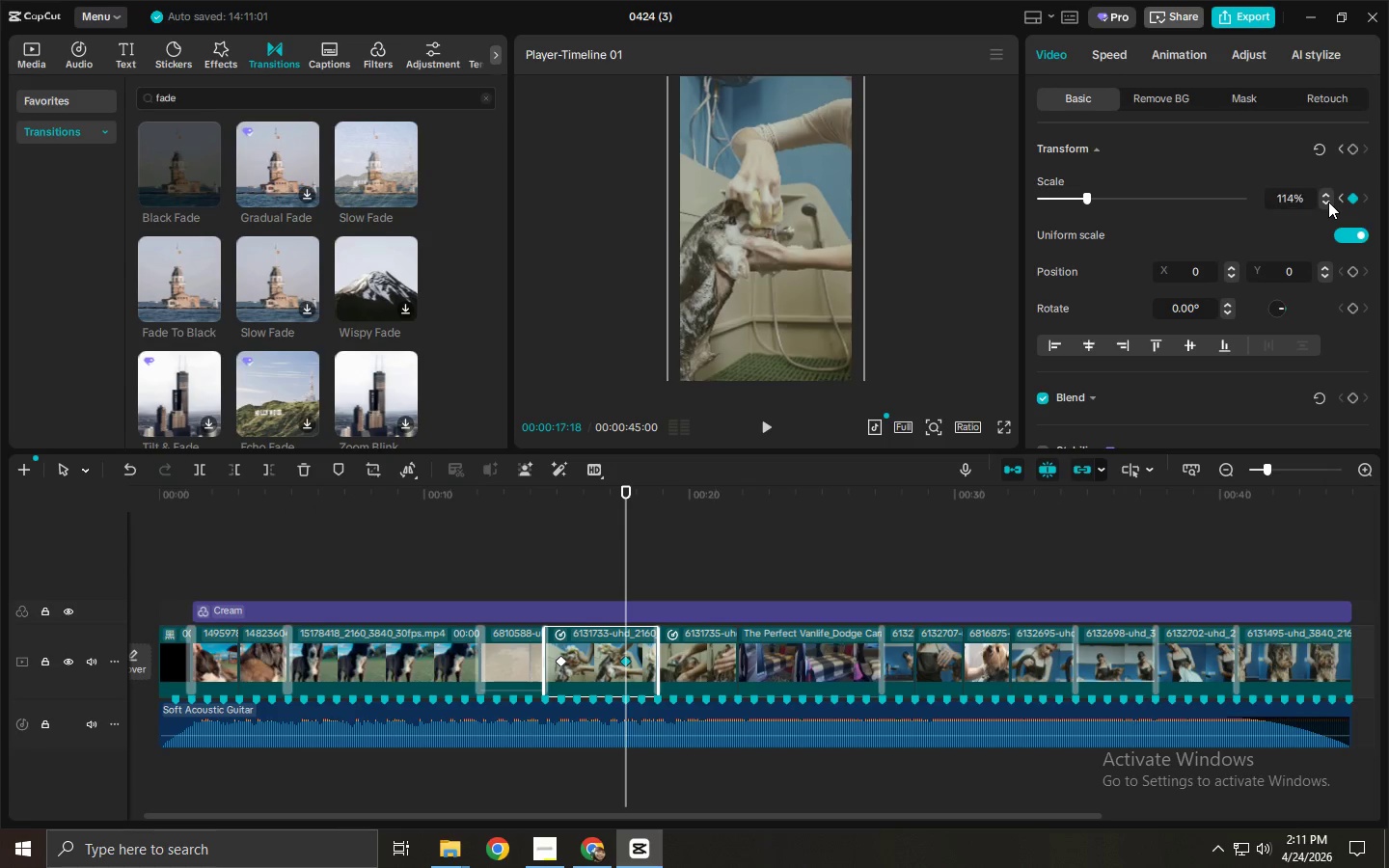 
triple_click([1328, 202])
 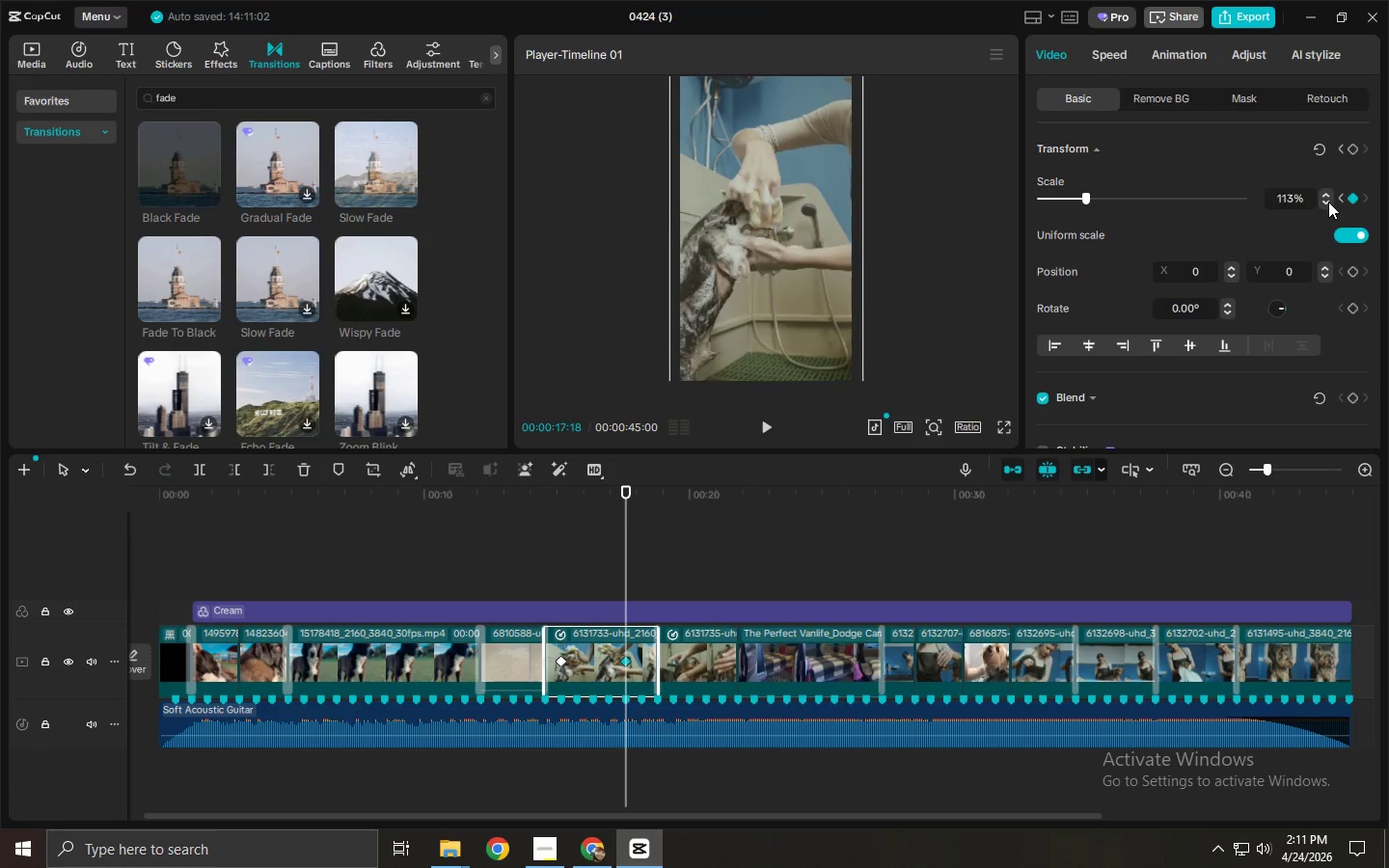 
triple_click([1328, 202])
 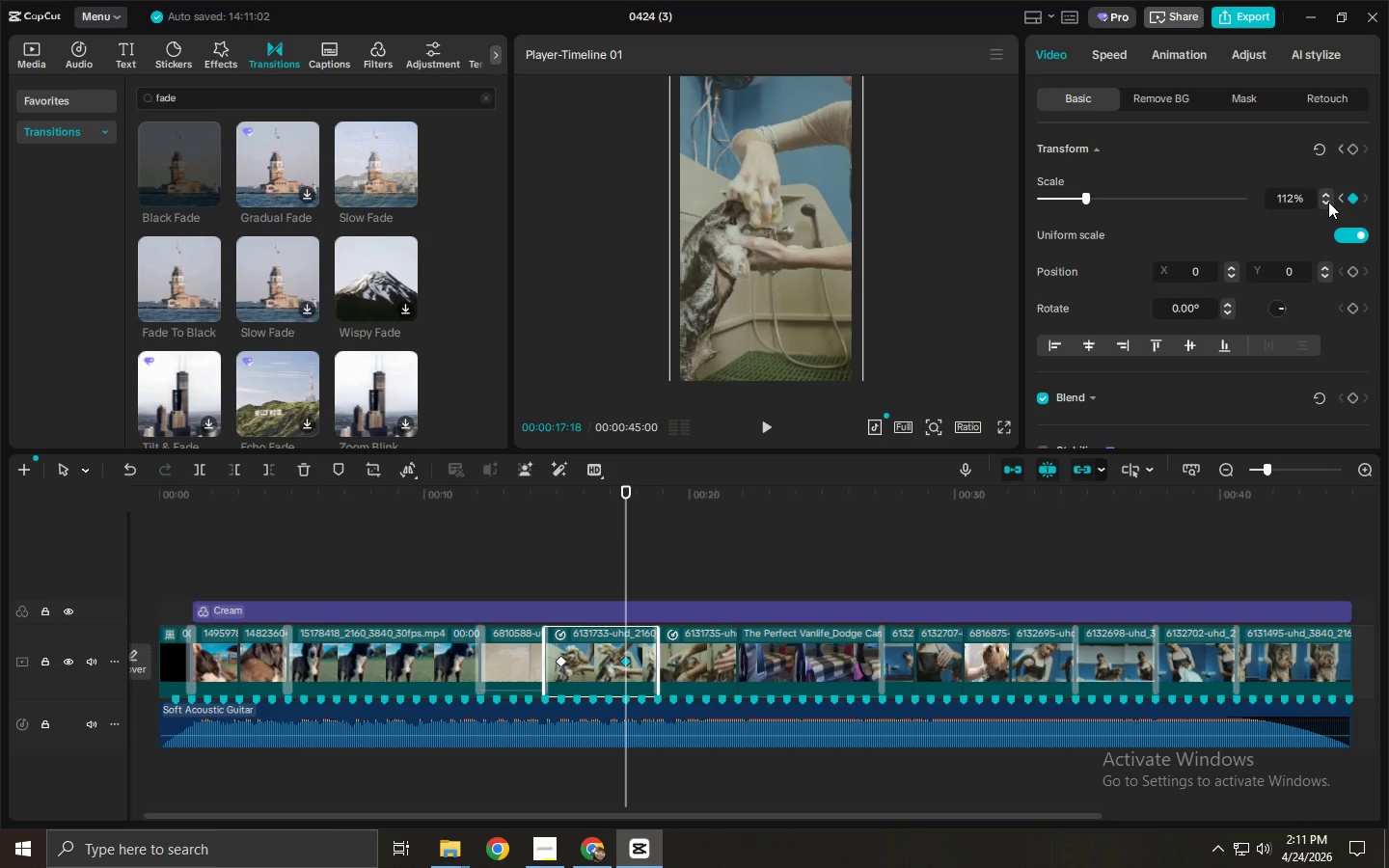 
triple_click([1328, 202])
 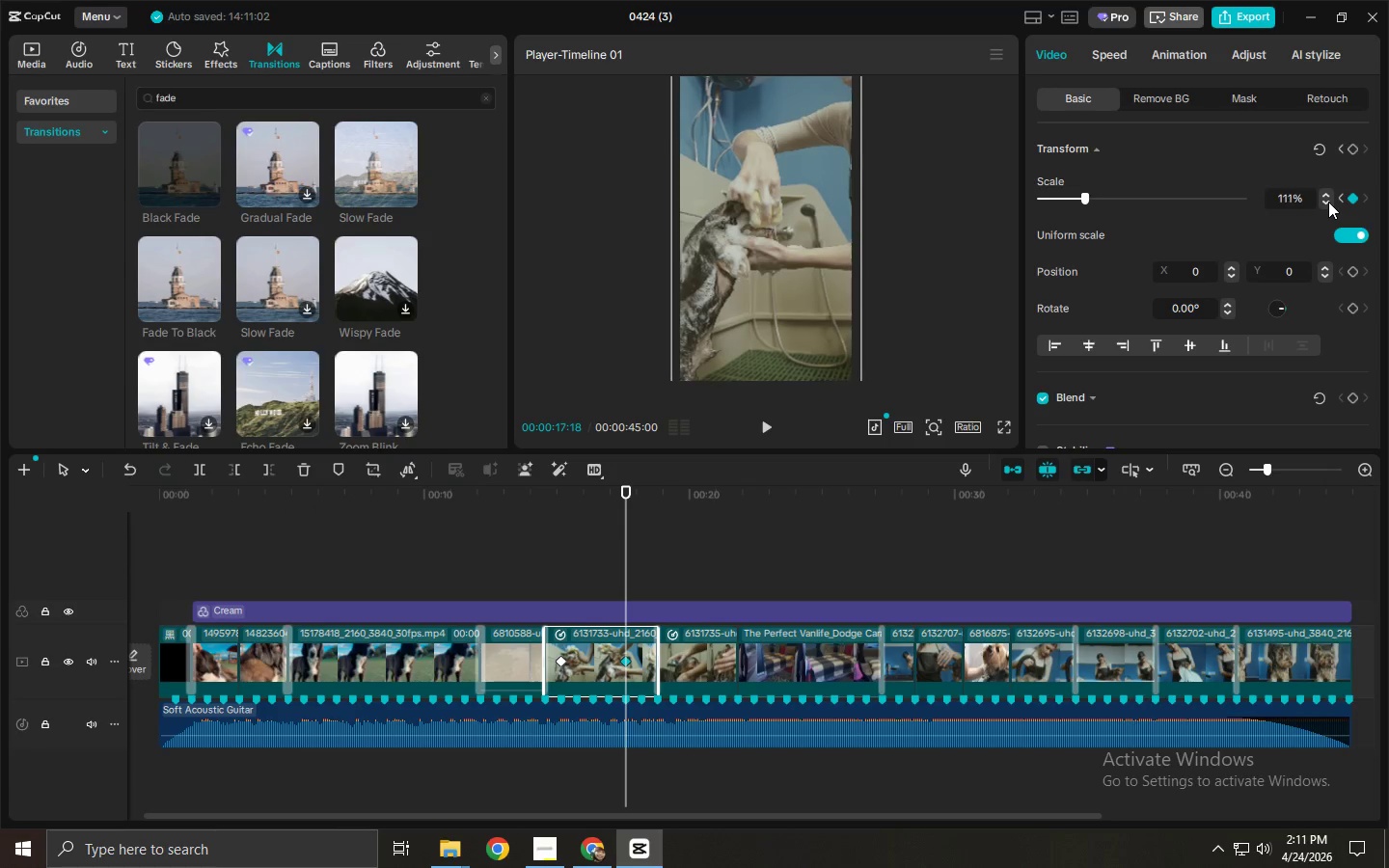 
triple_click([1328, 202])
 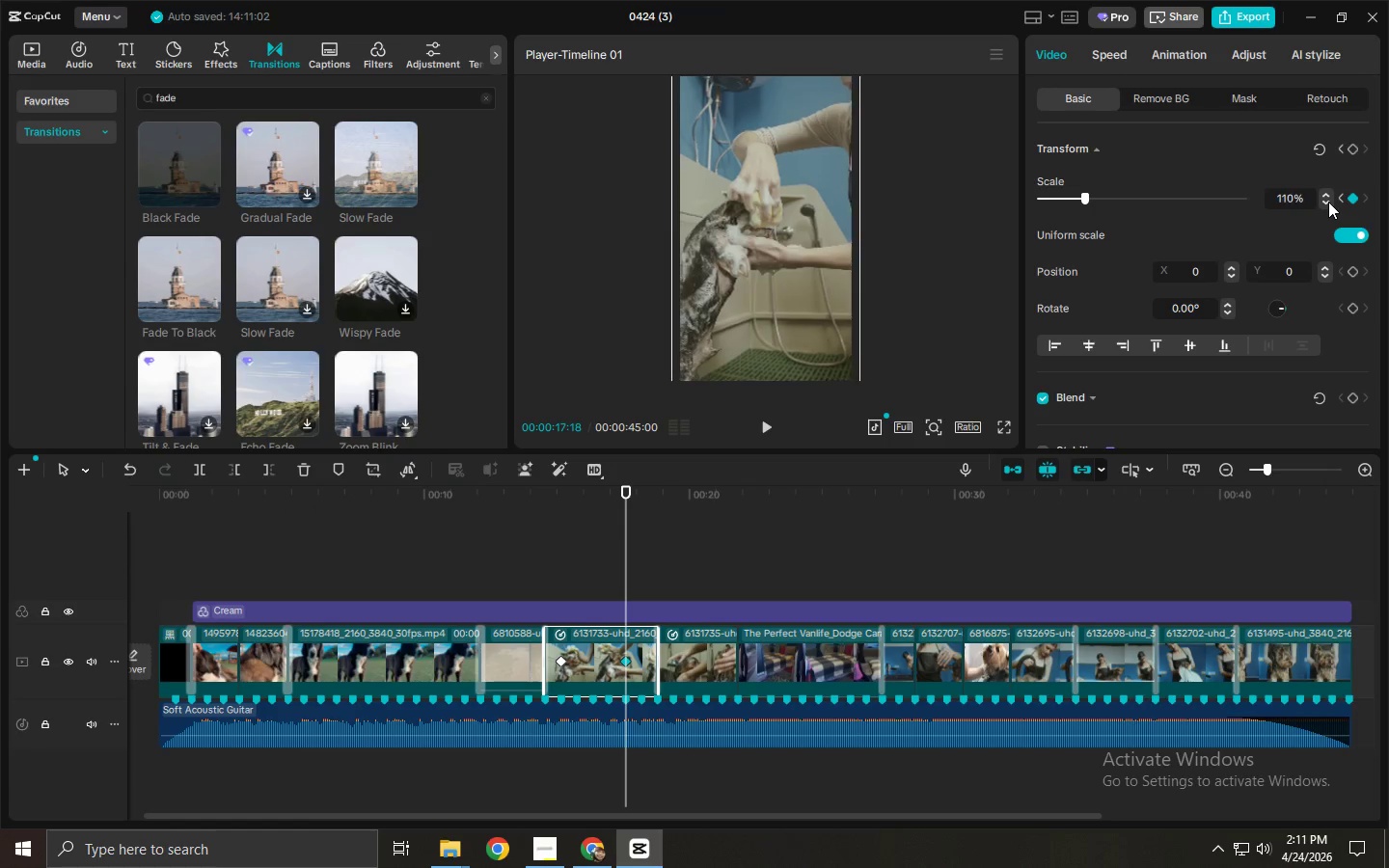 
triple_click([1328, 202])
 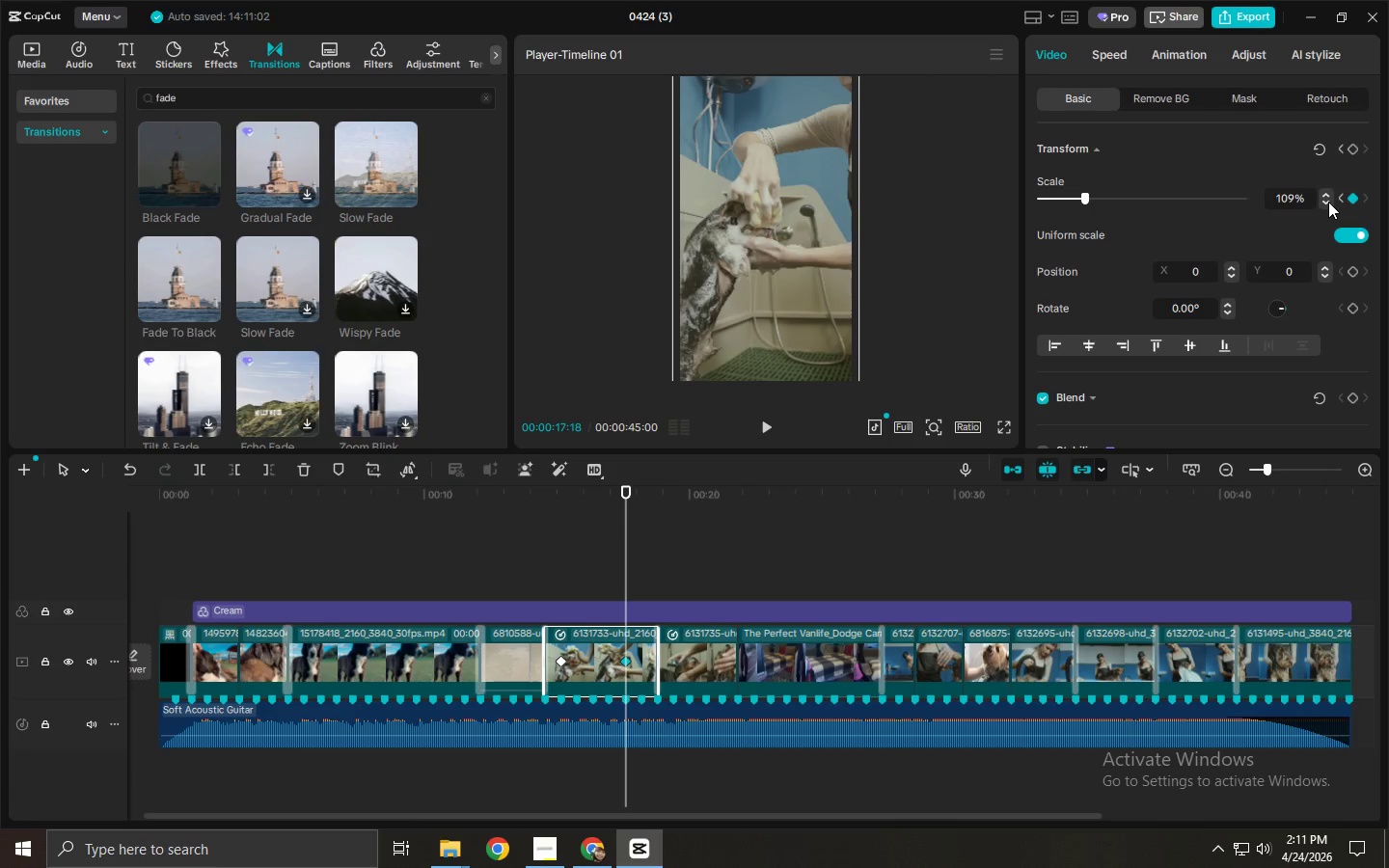 
triple_click([1328, 202])
 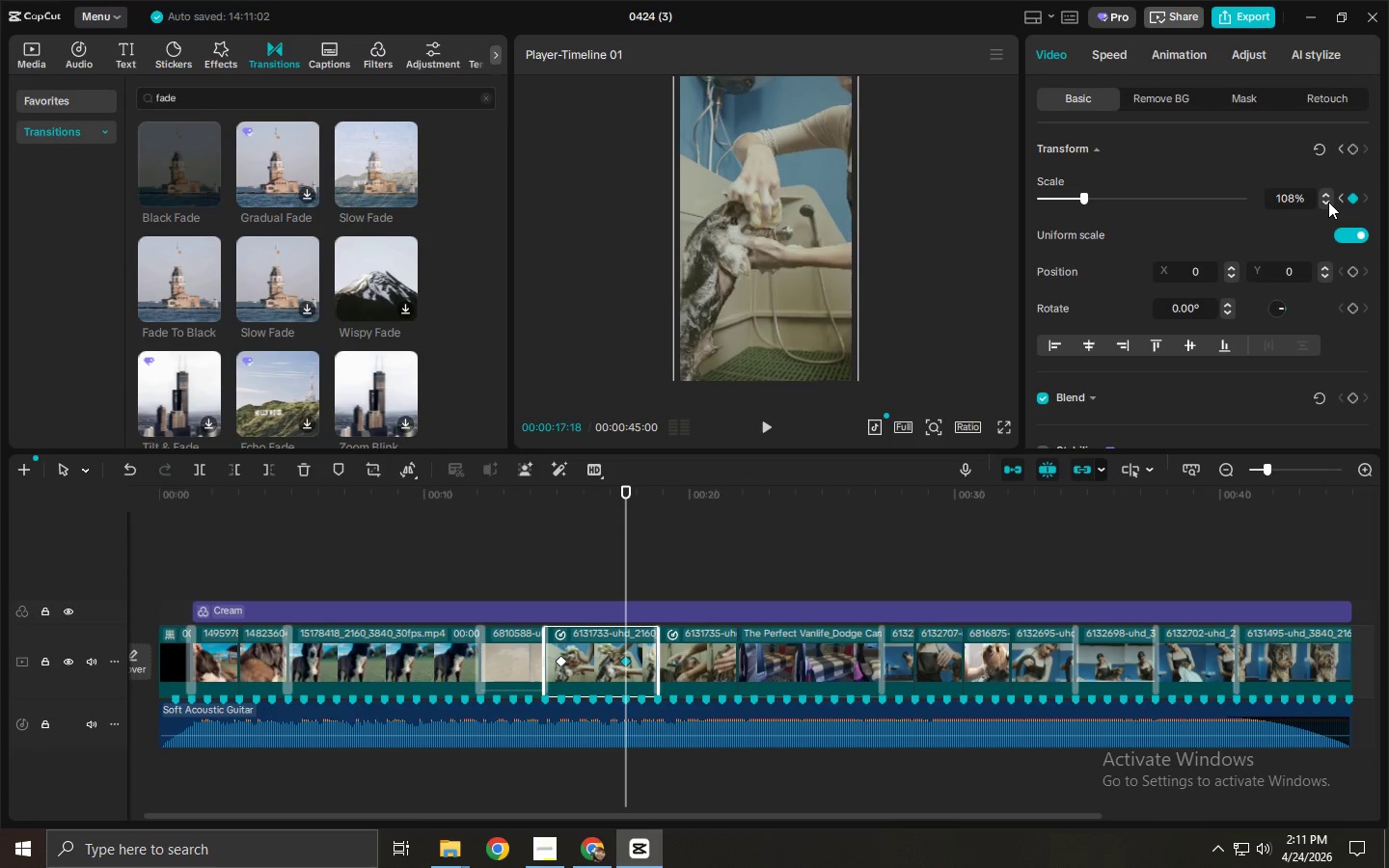 
triple_click([1328, 202])
 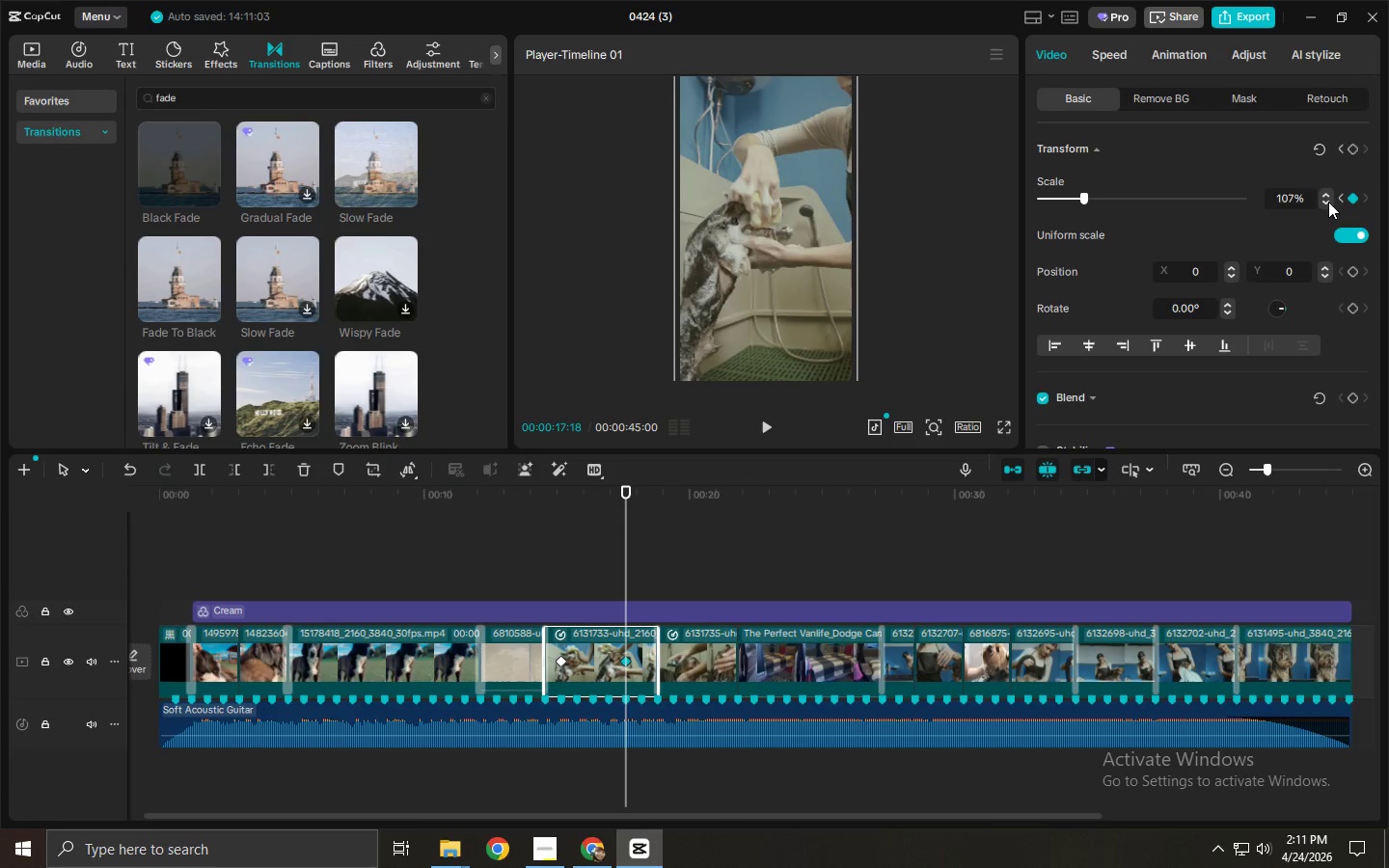 
triple_click([1328, 202])
 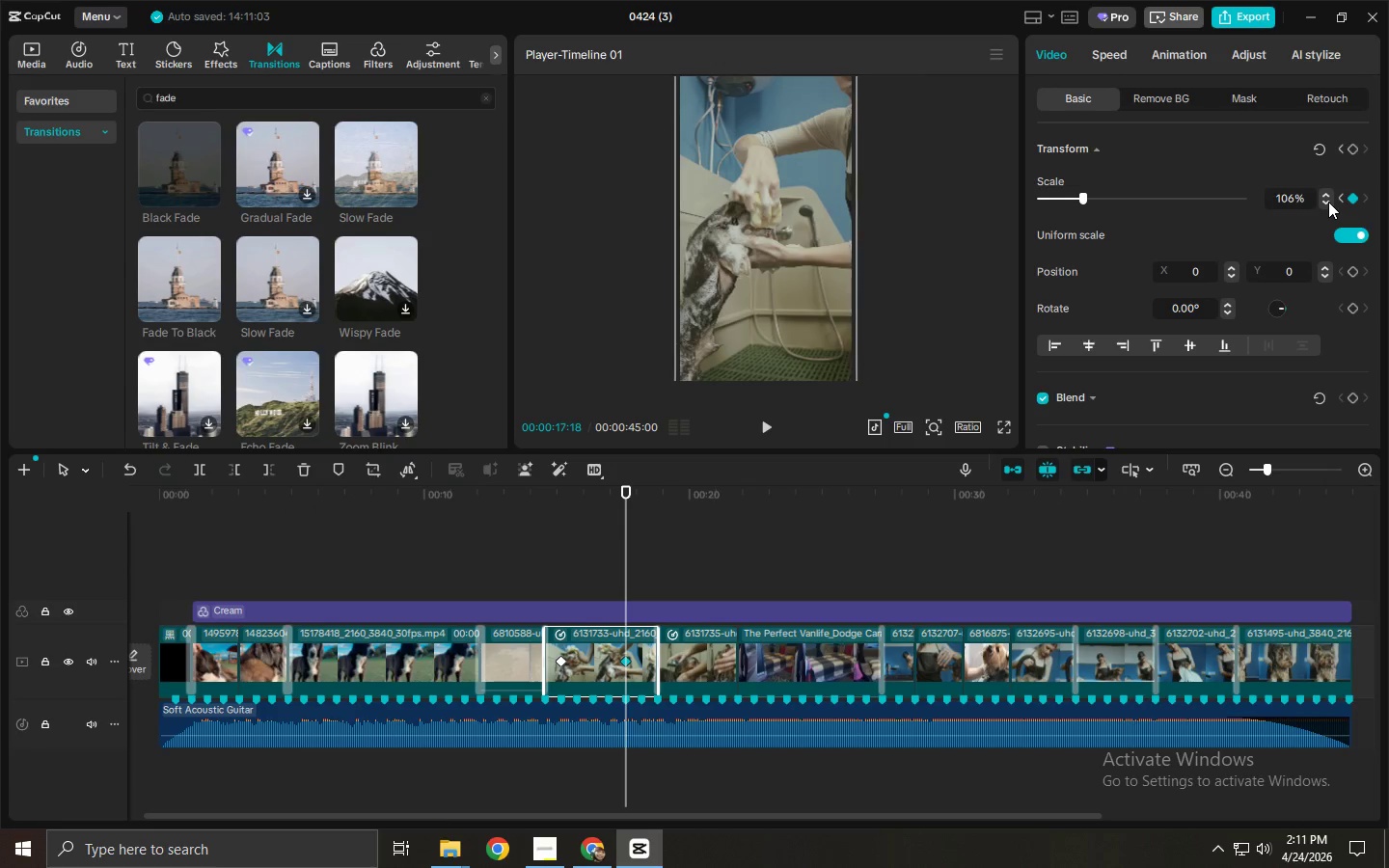 
triple_click([1328, 202])
 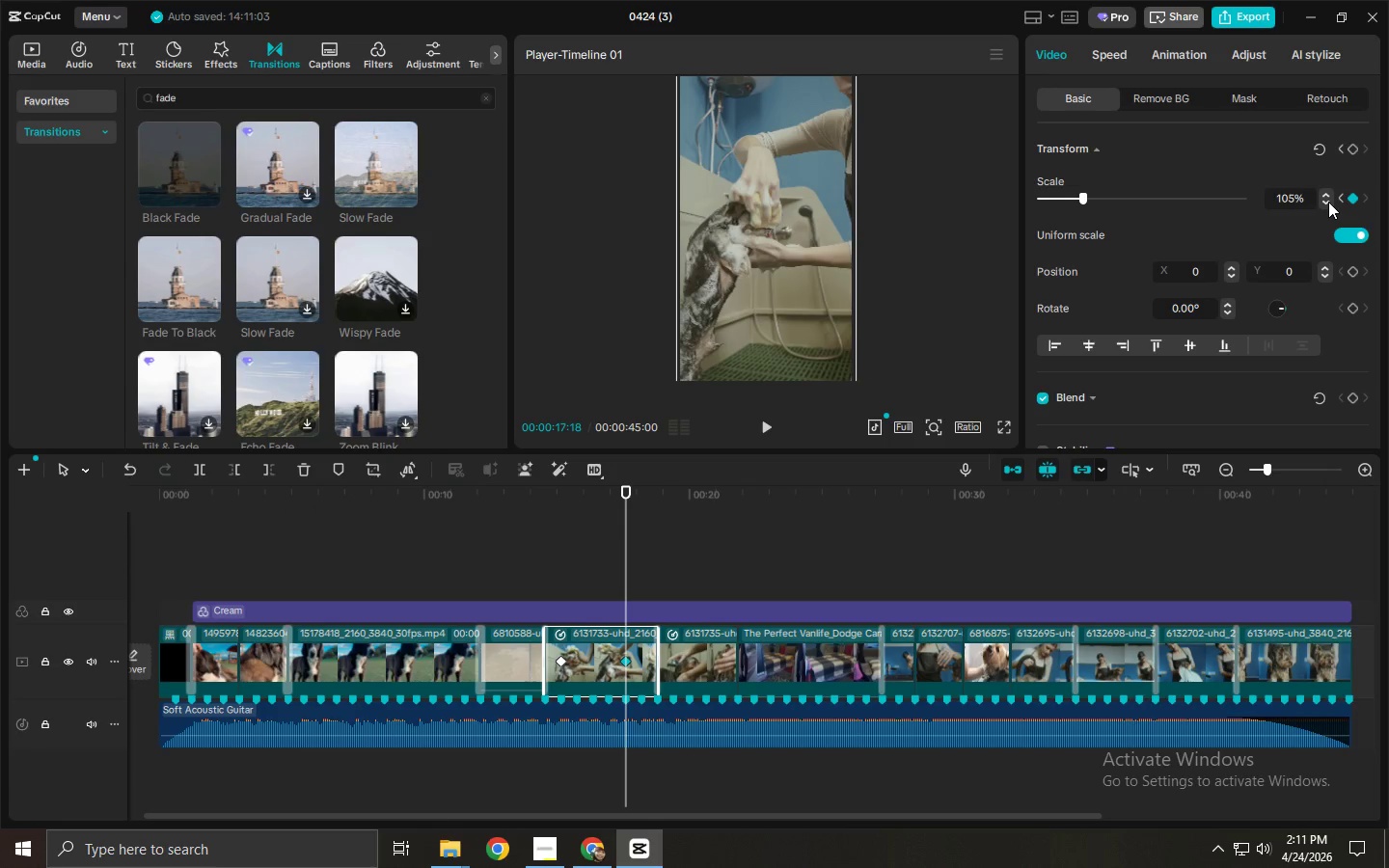 
triple_click([1328, 202])
 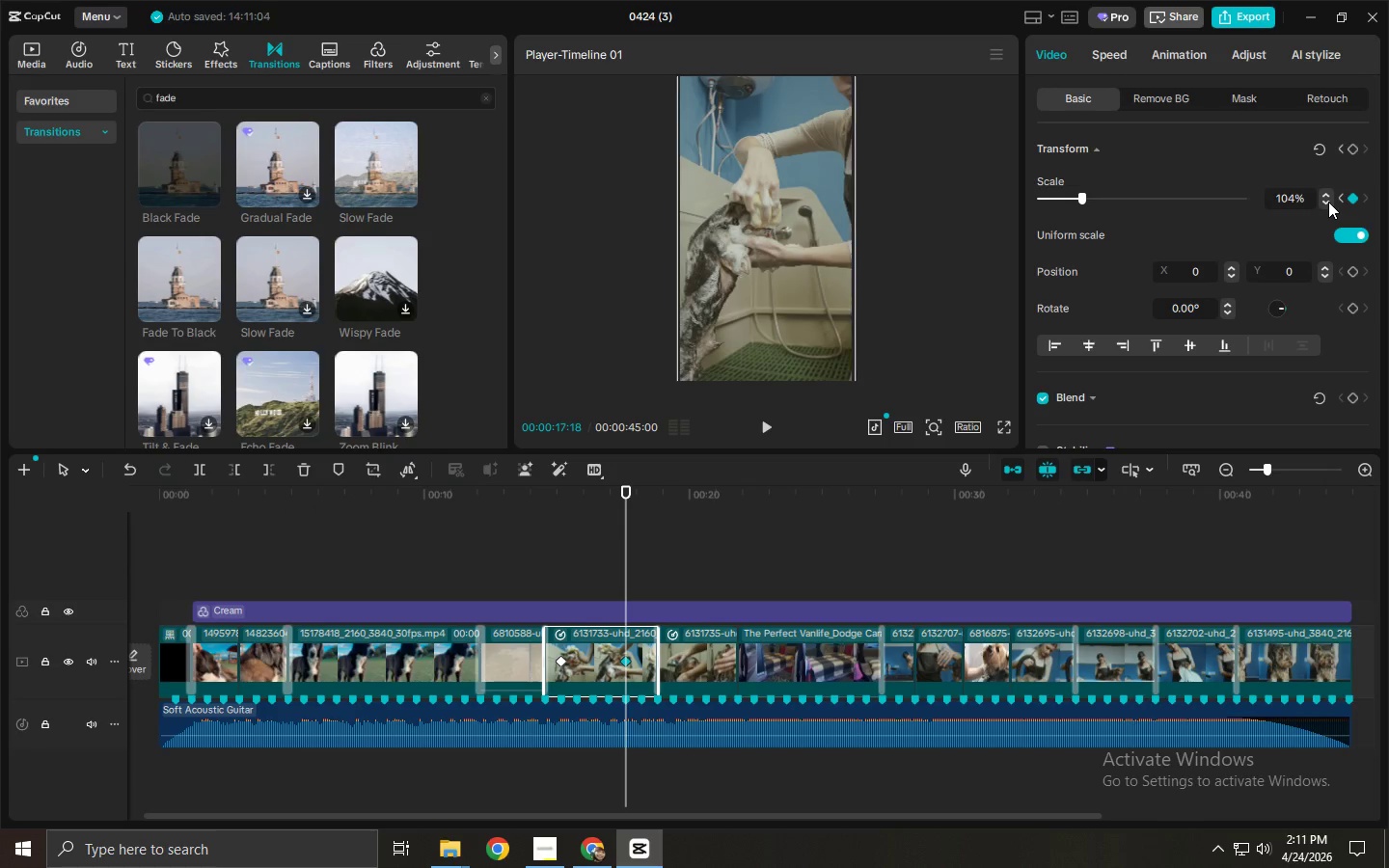 
triple_click([1328, 202])
 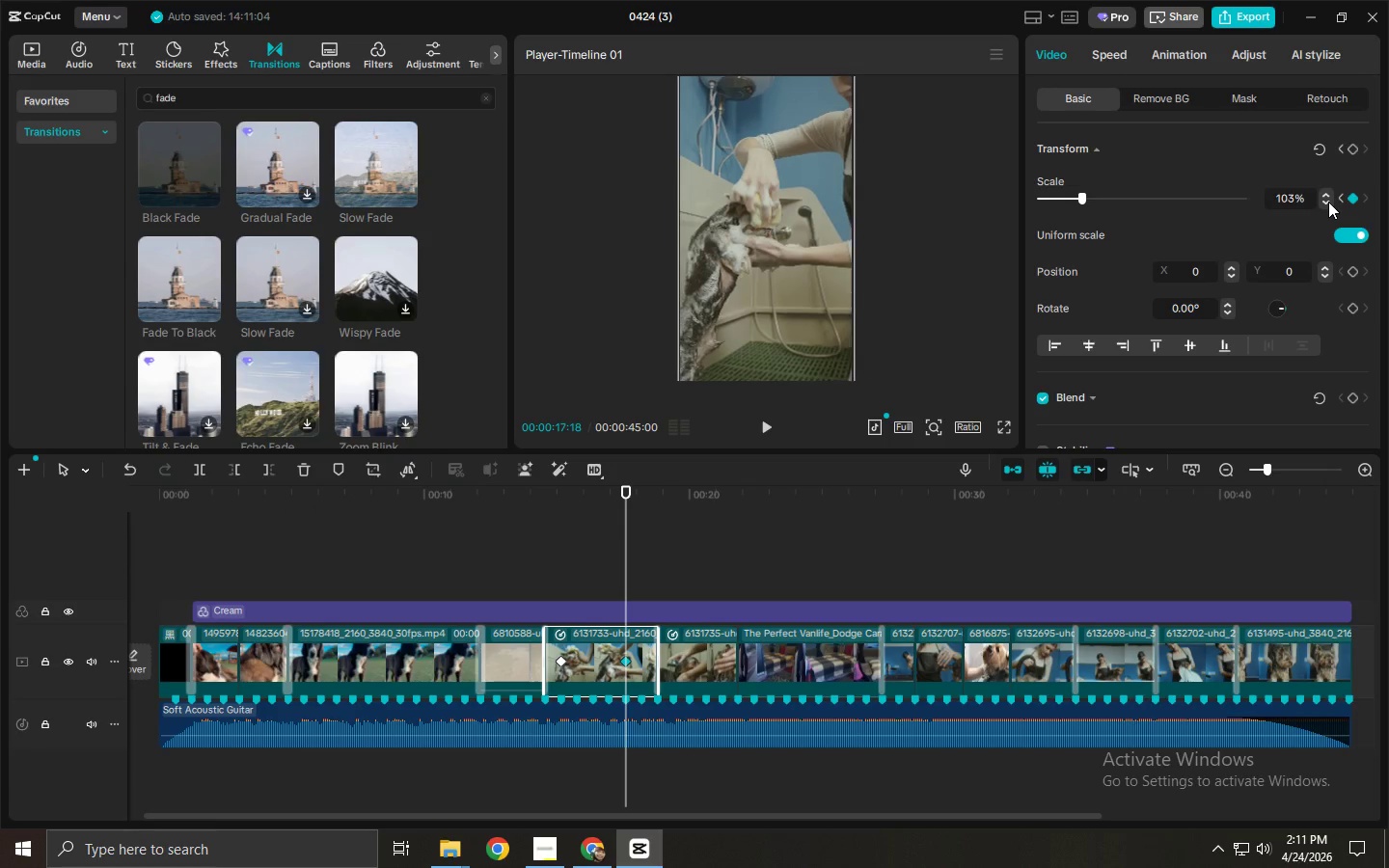 
triple_click([1328, 202])
 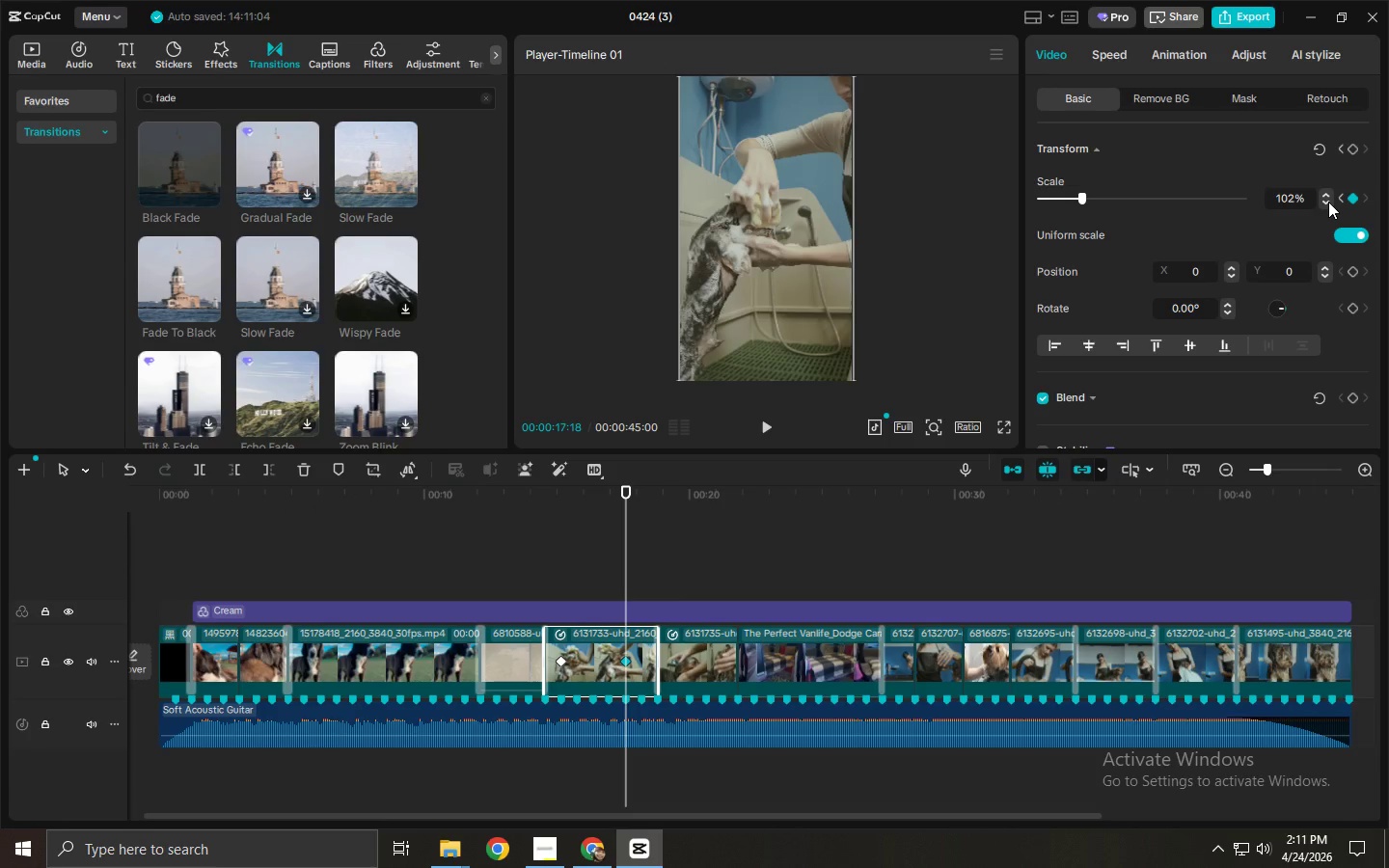 
triple_click([1328, 202])
 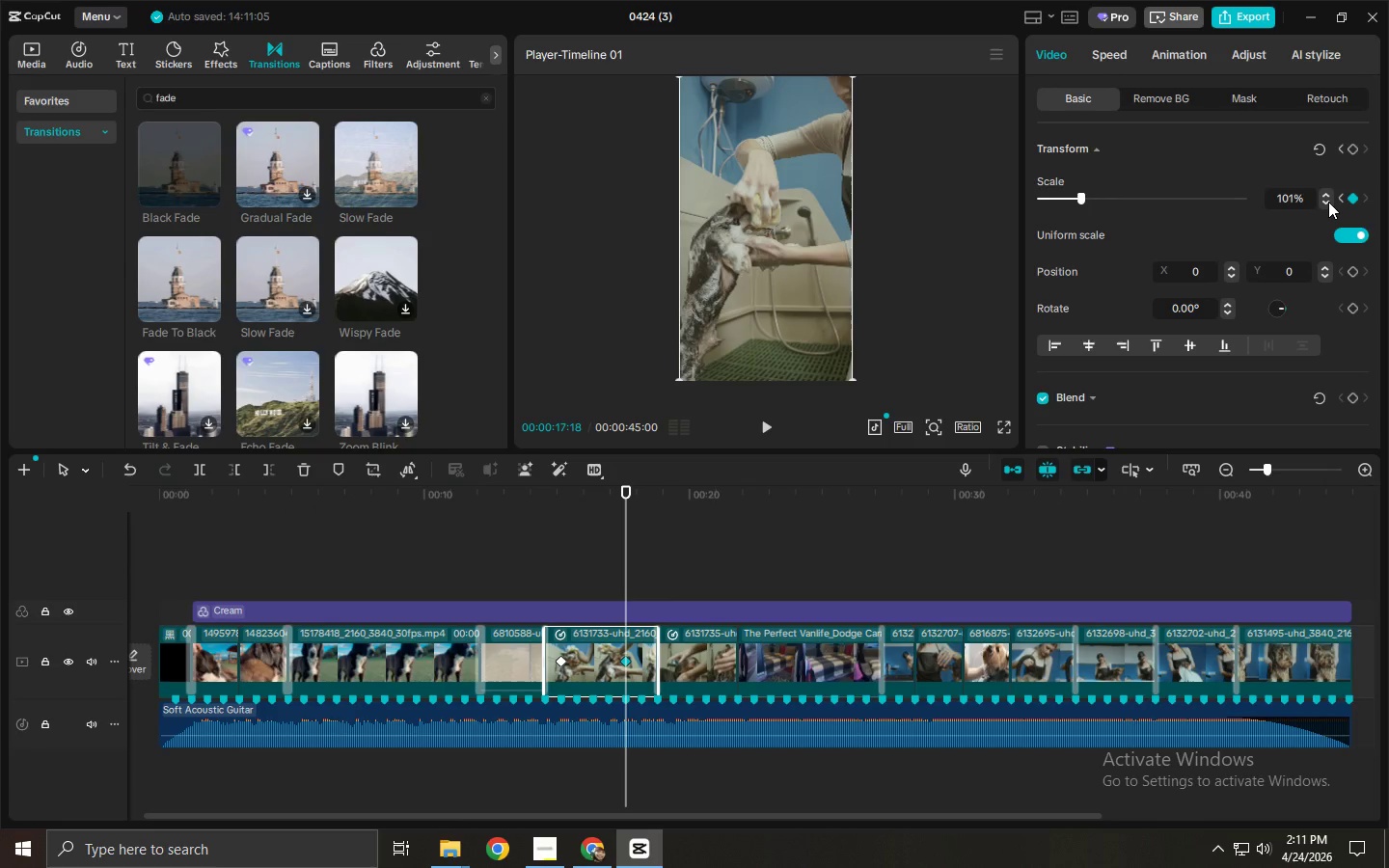 
triple_click([1328, 202])
 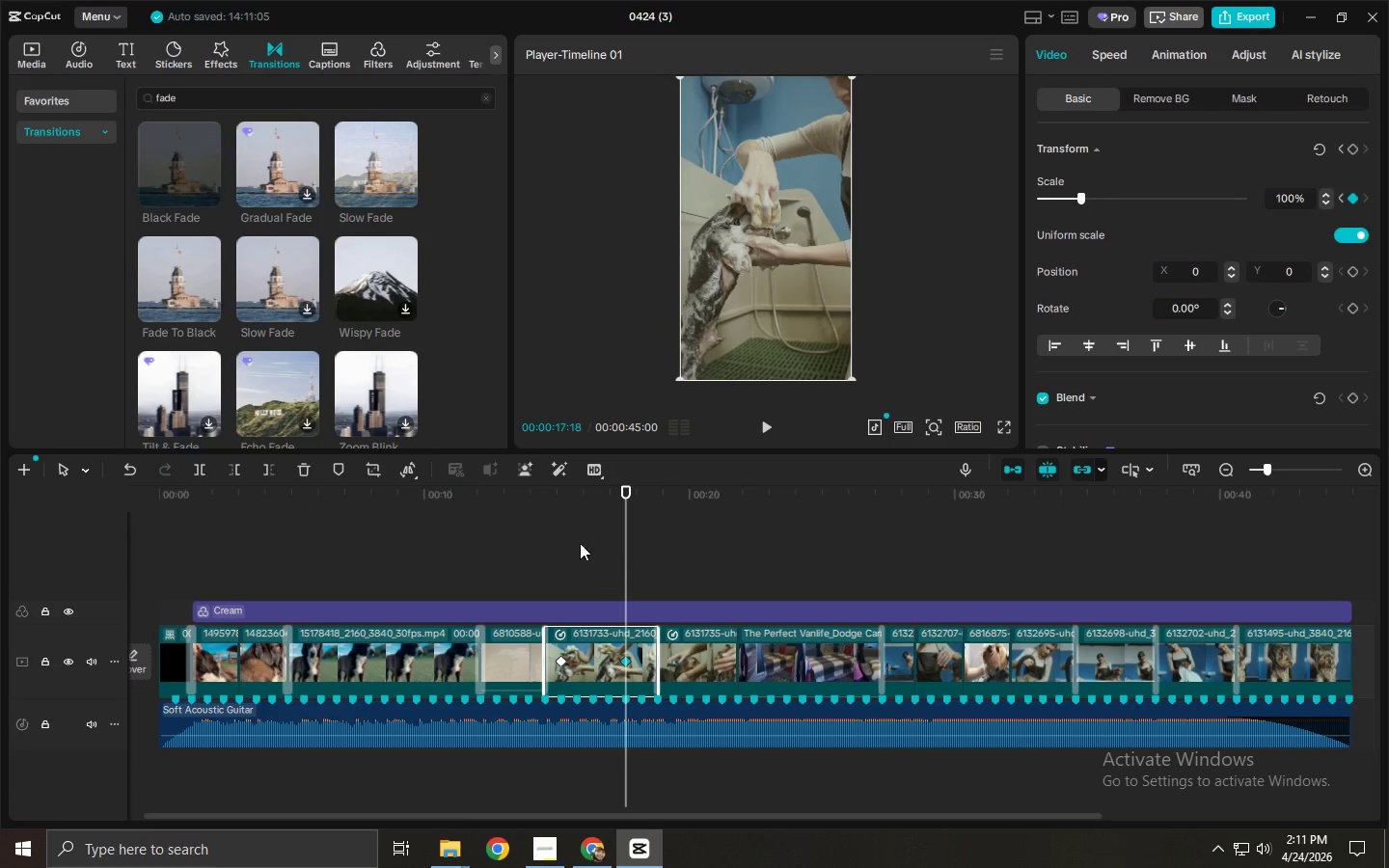 
left_click_drag(start_coordinate=[559, 513], to_coordinate=[549, 514])
 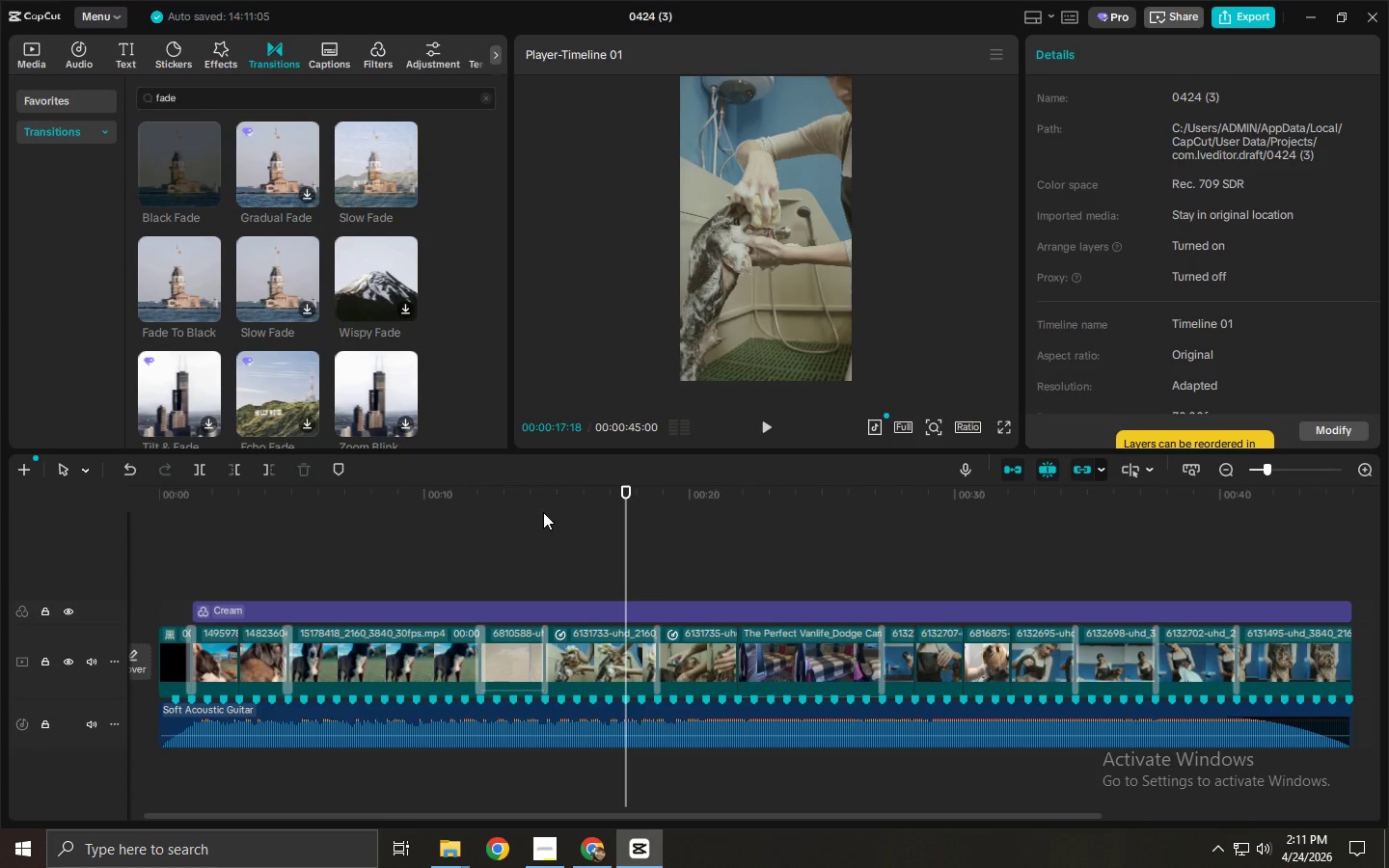 
left_click([543, 507])
 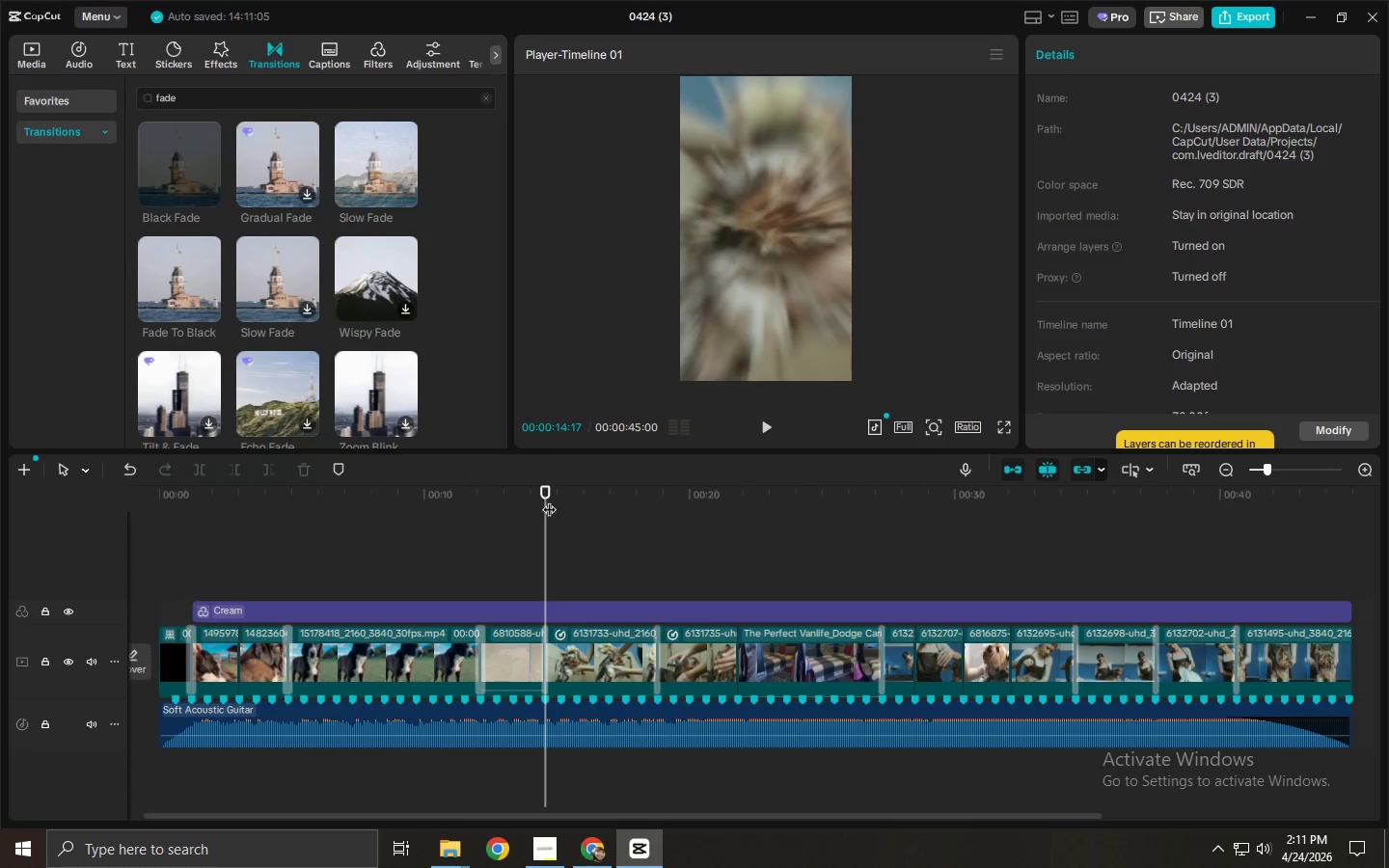 
key(Space)
 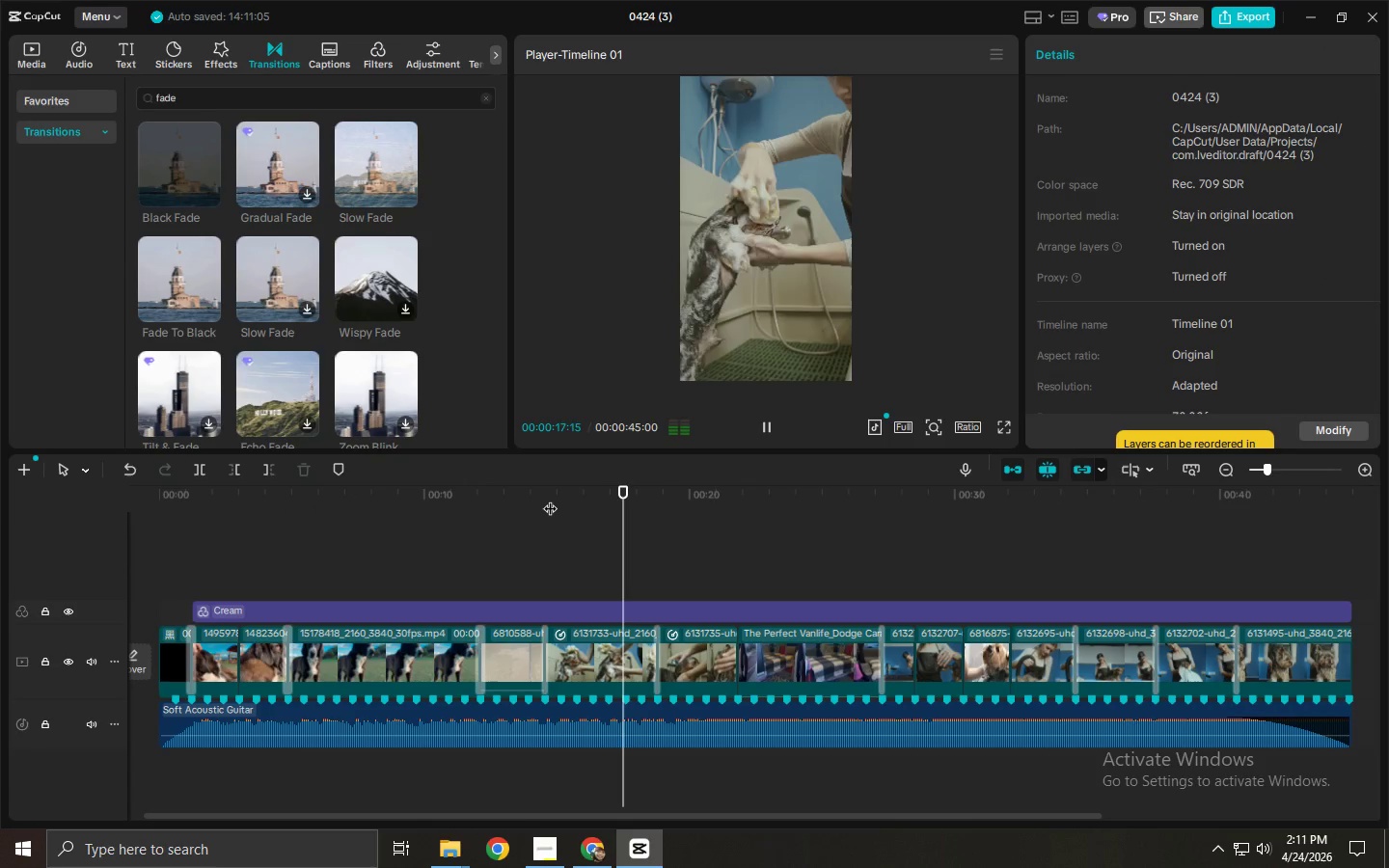 
wait(8.06)
 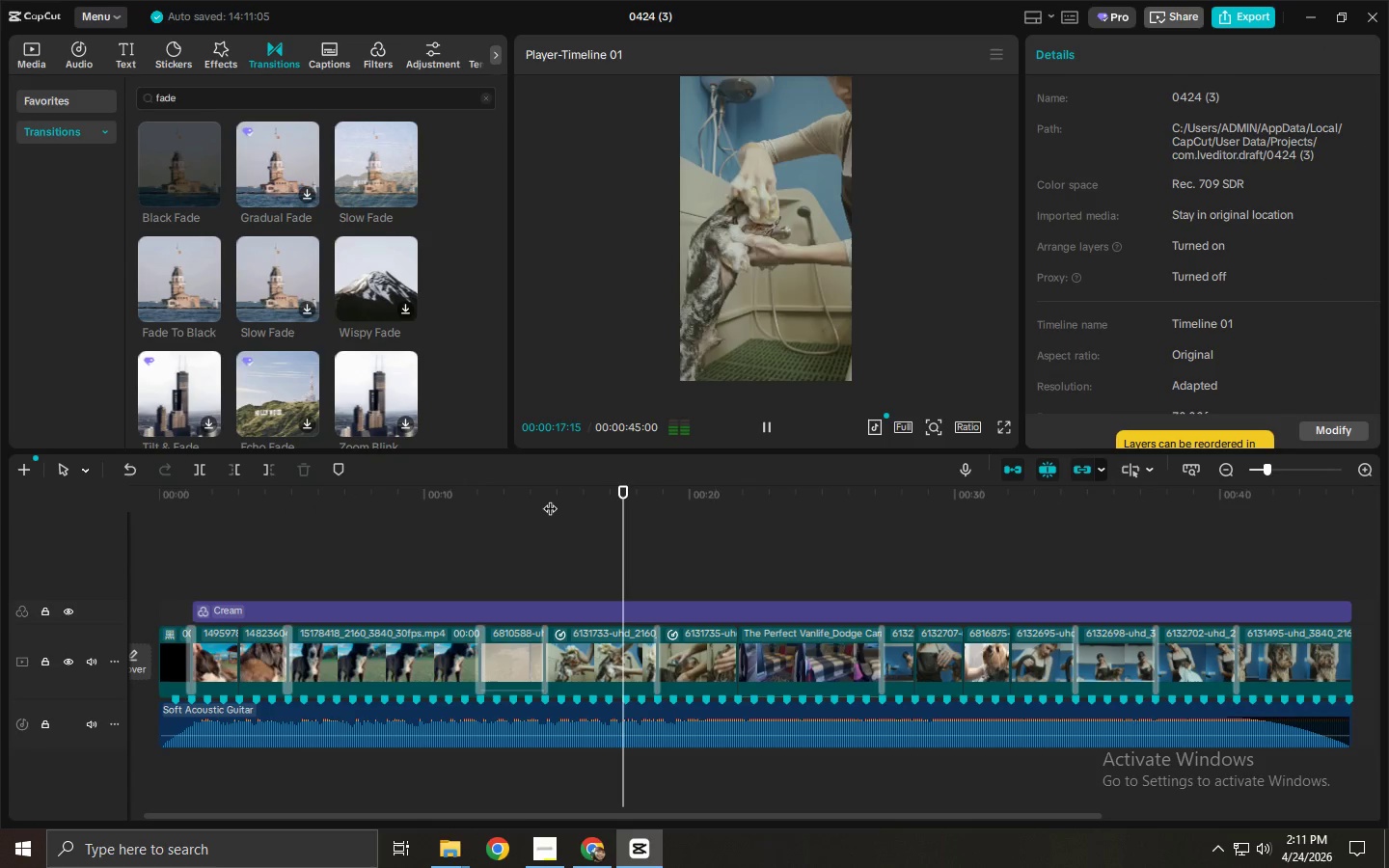 
key(Space)
 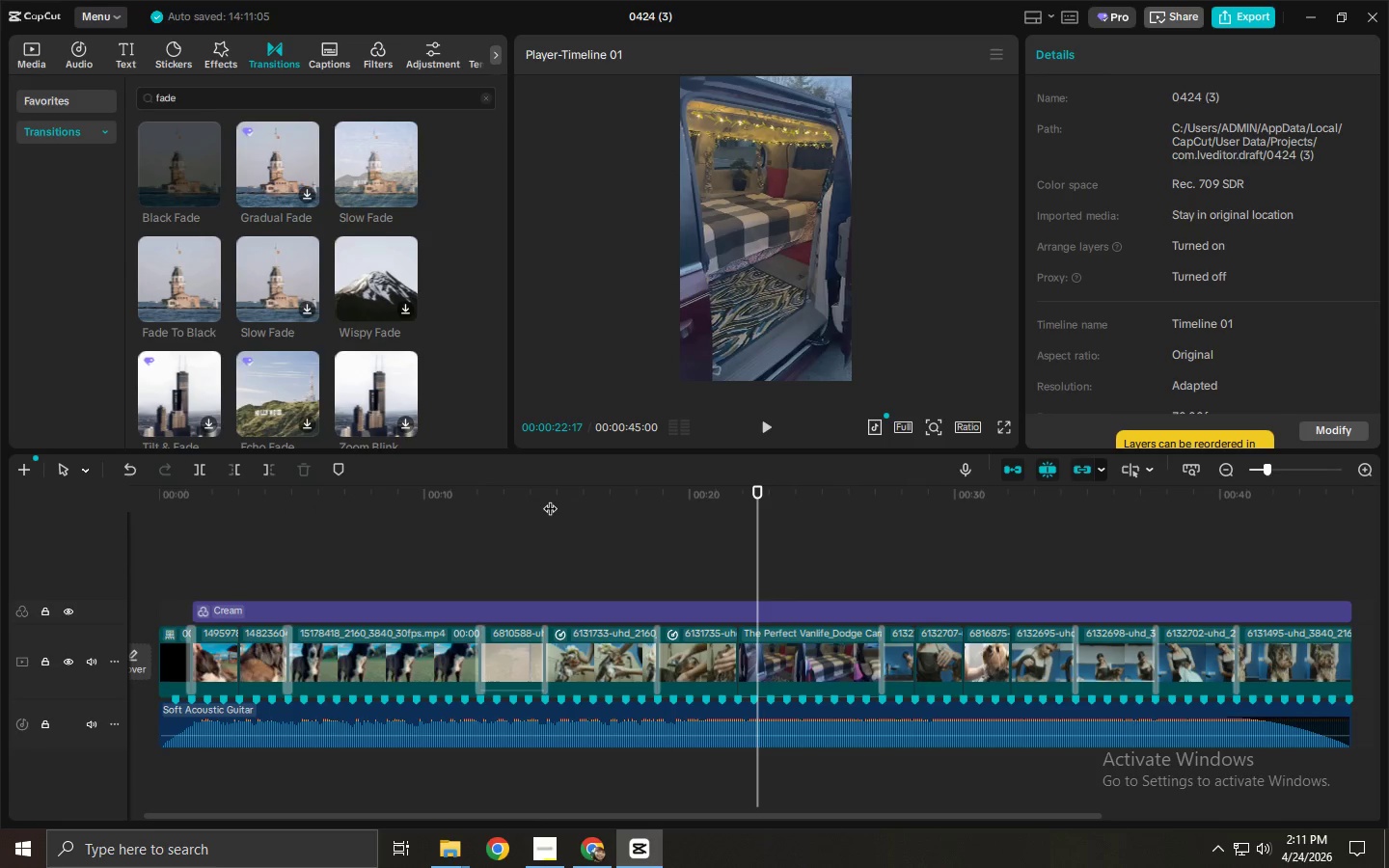 
wait(6.12)
 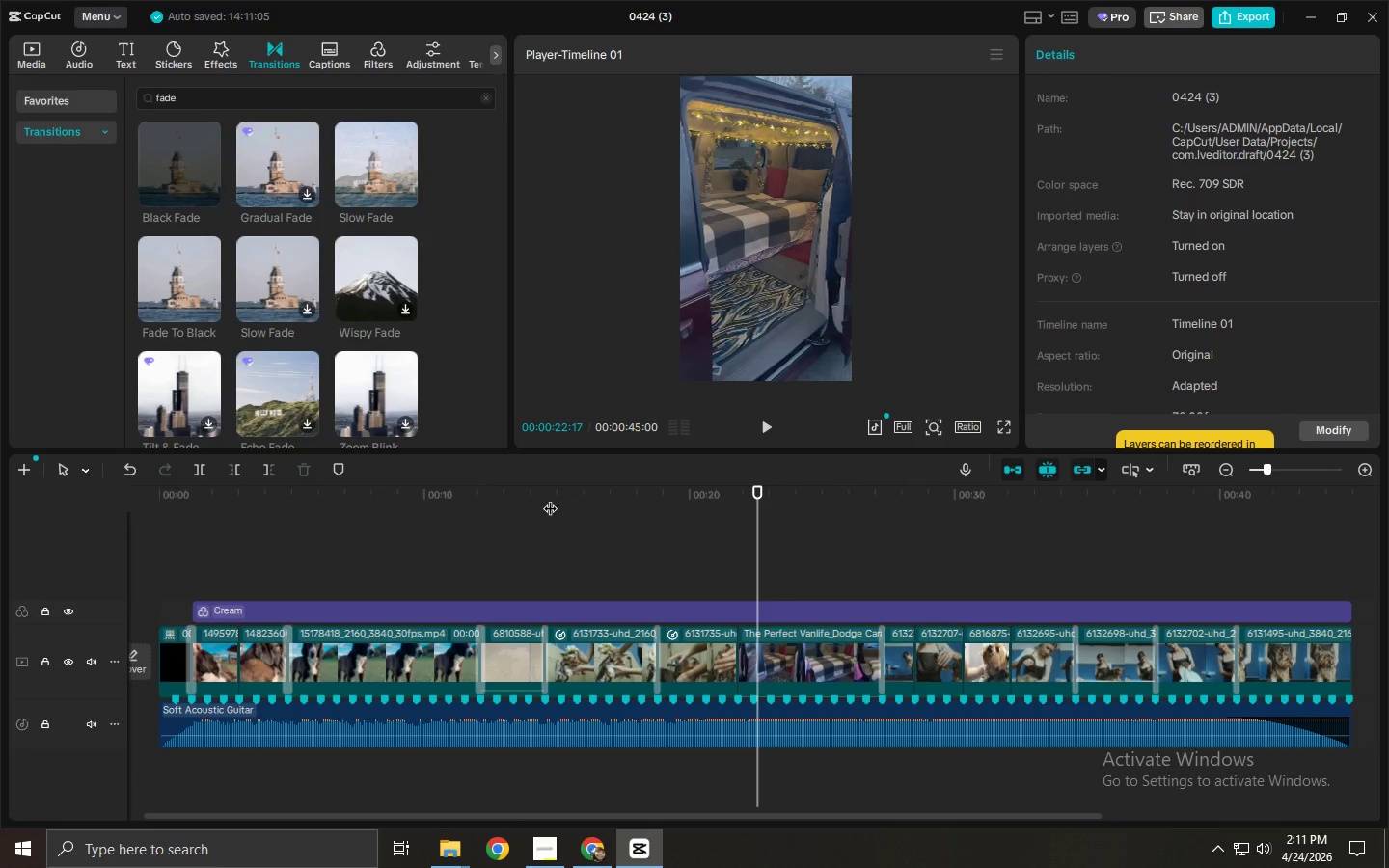 
key(Space)